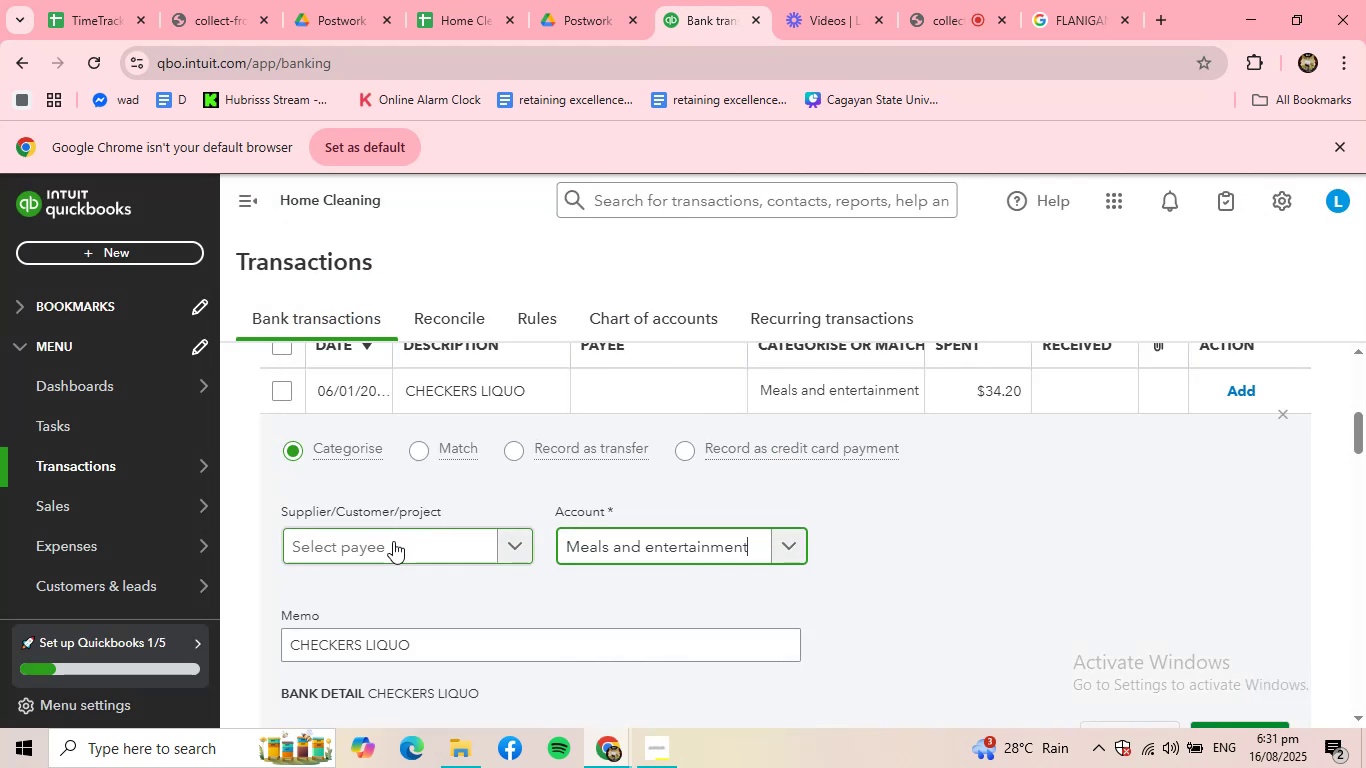 
double_click([393, 544])
 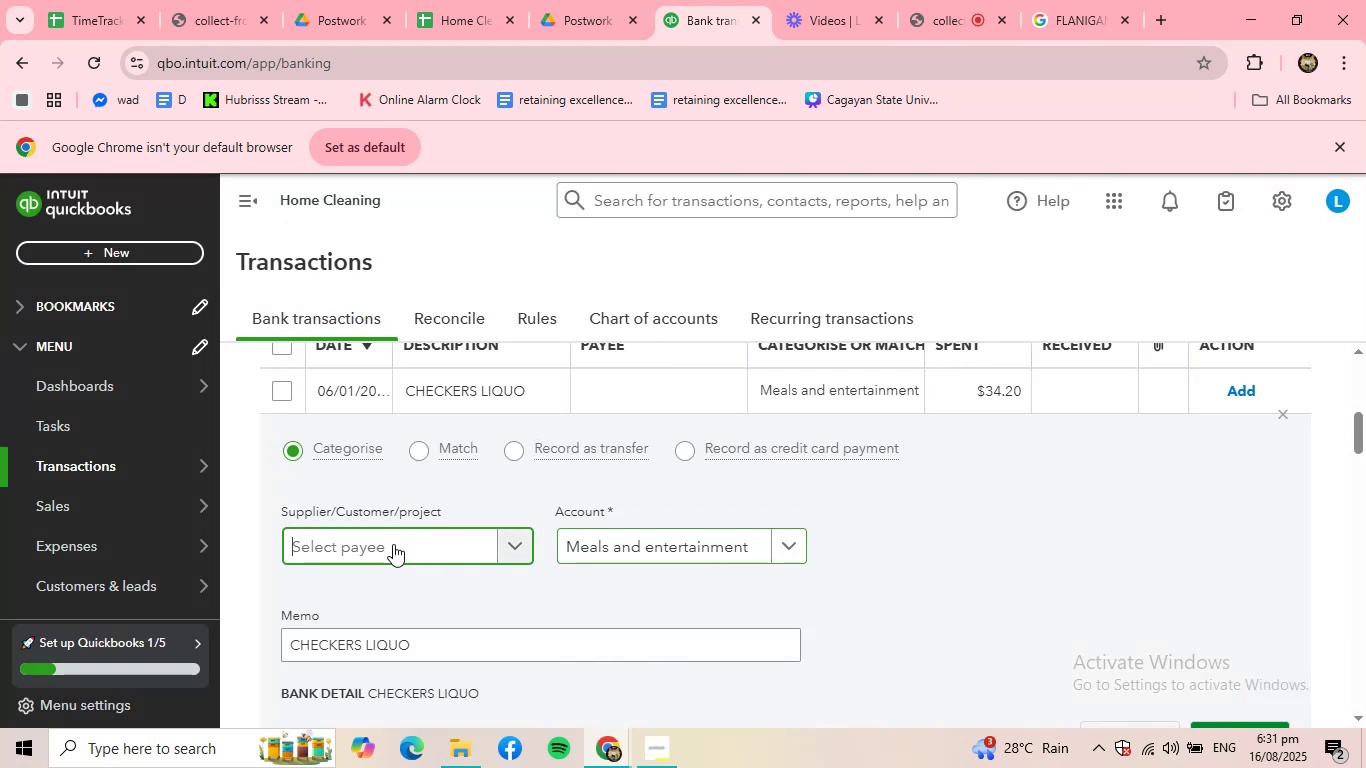 
type(CHCK)
key(Backspace)
key(Backspace)
type(ECK)
 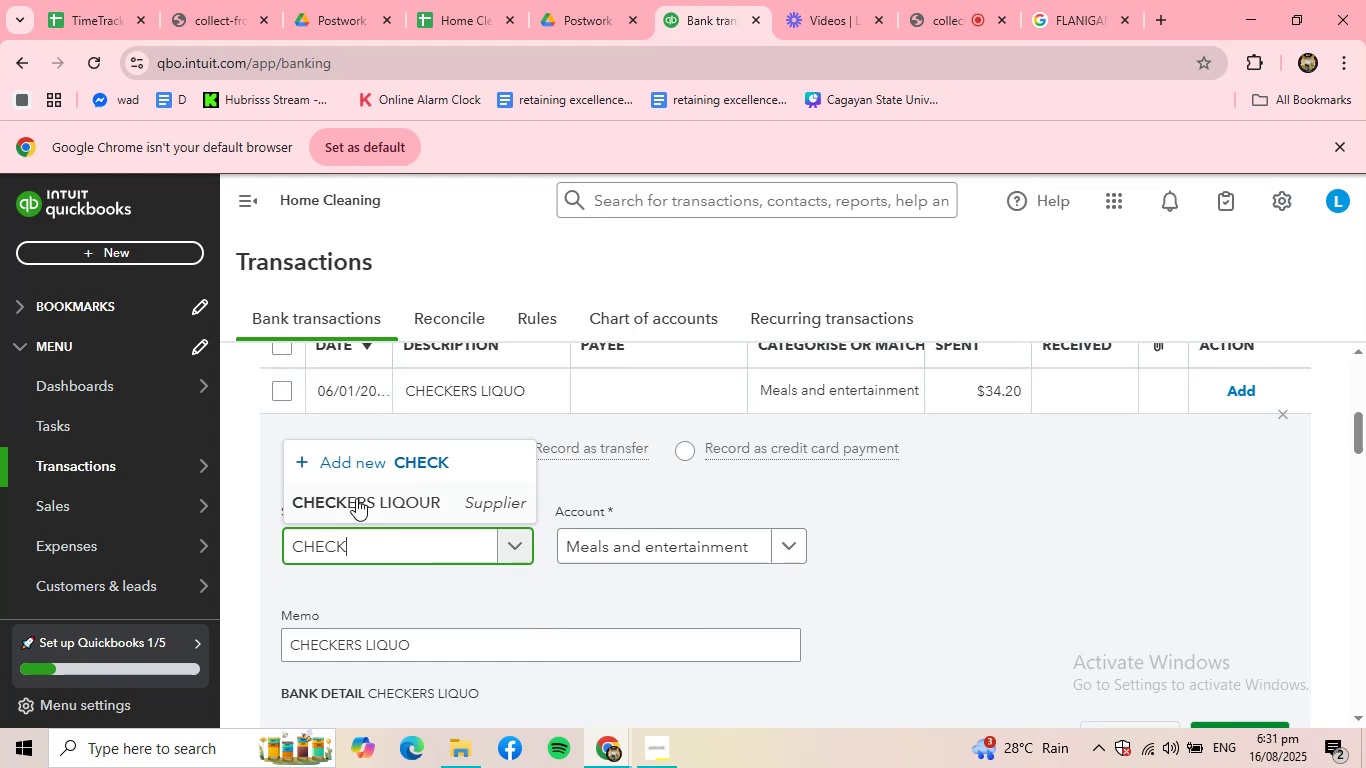 
left_click([357, 506])
 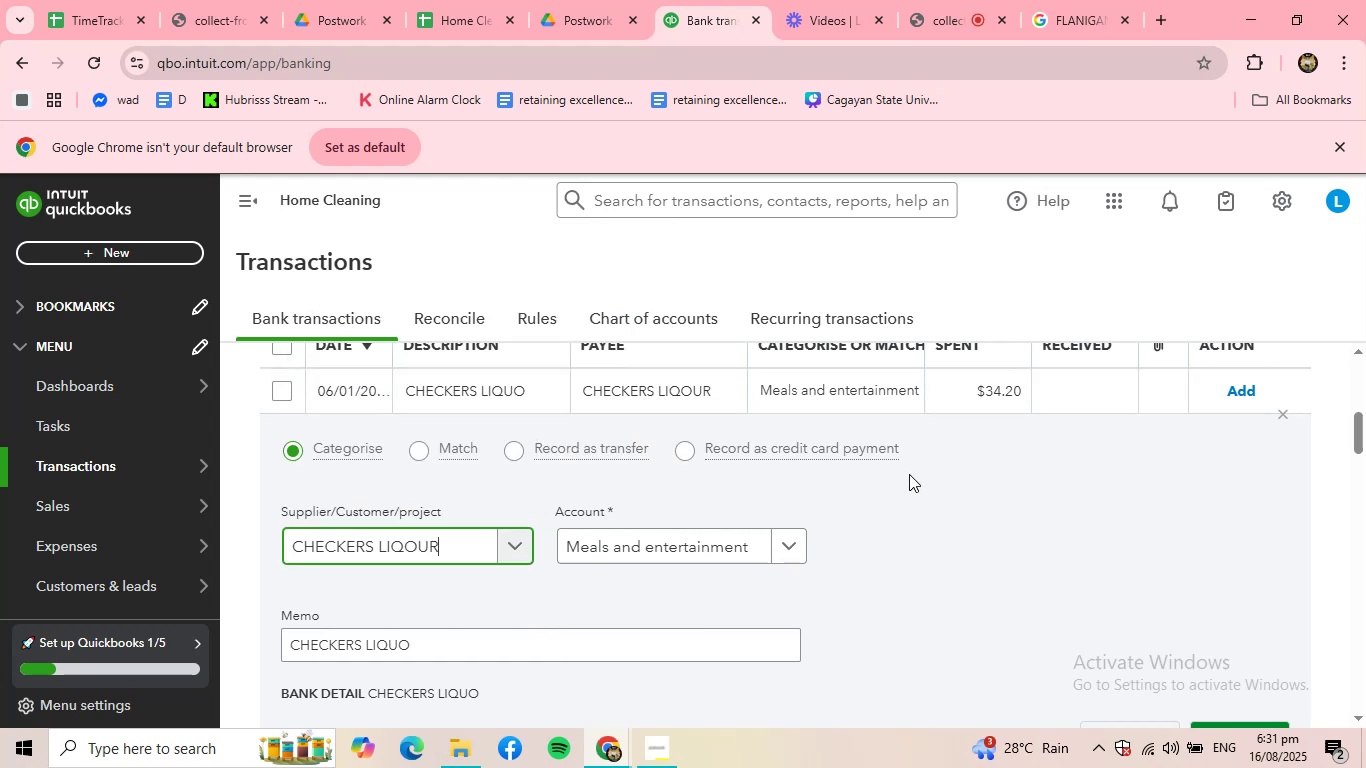 
scroll: coordinate [924, 495], scroll_direction: down, amount: 1.0
 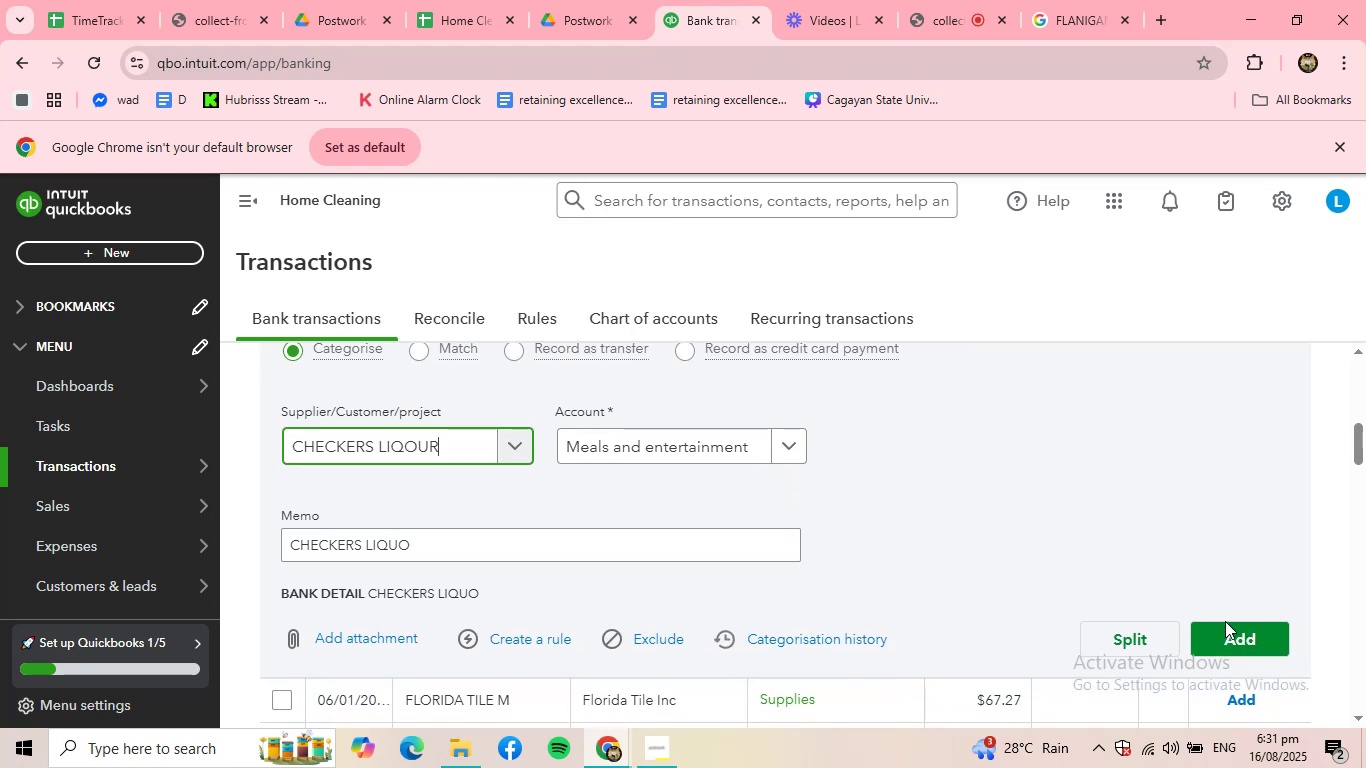 
left_click([1227, 632])
 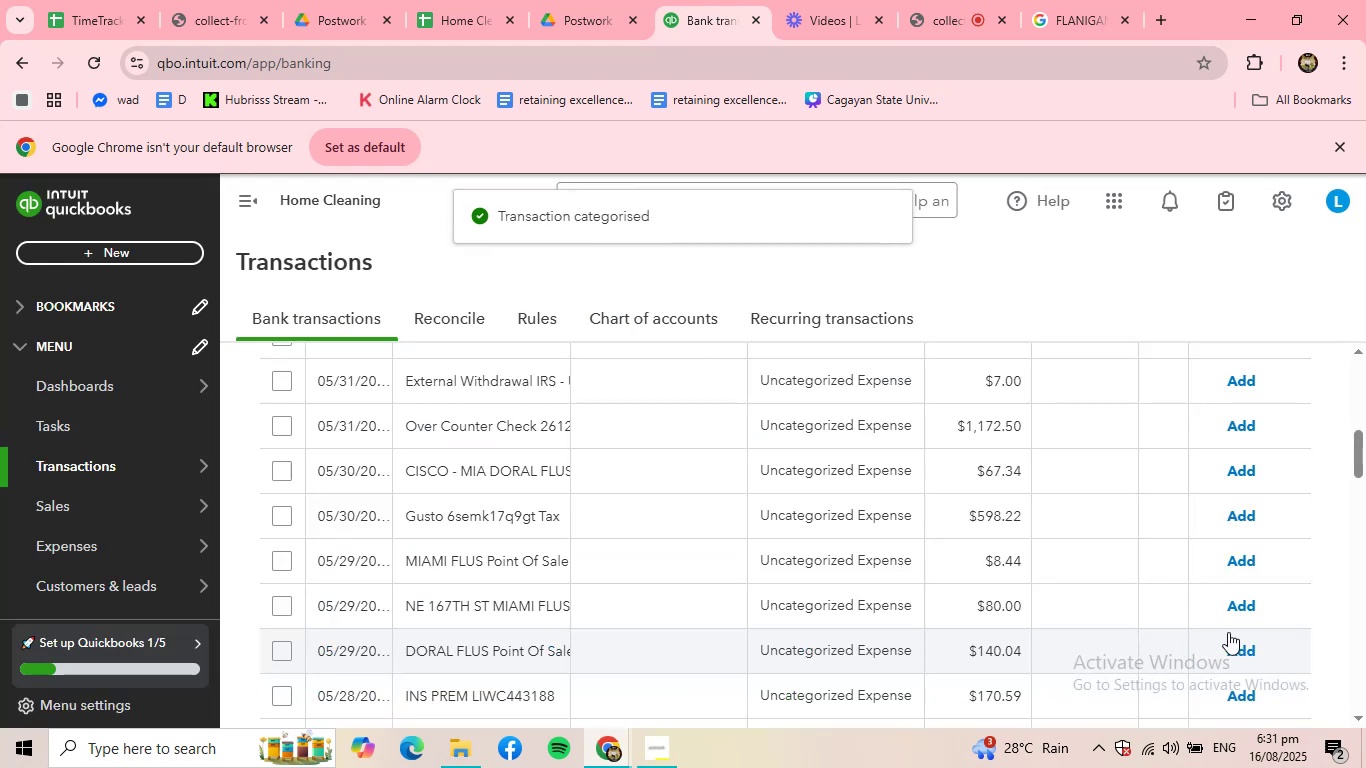 
wait(5.28)
 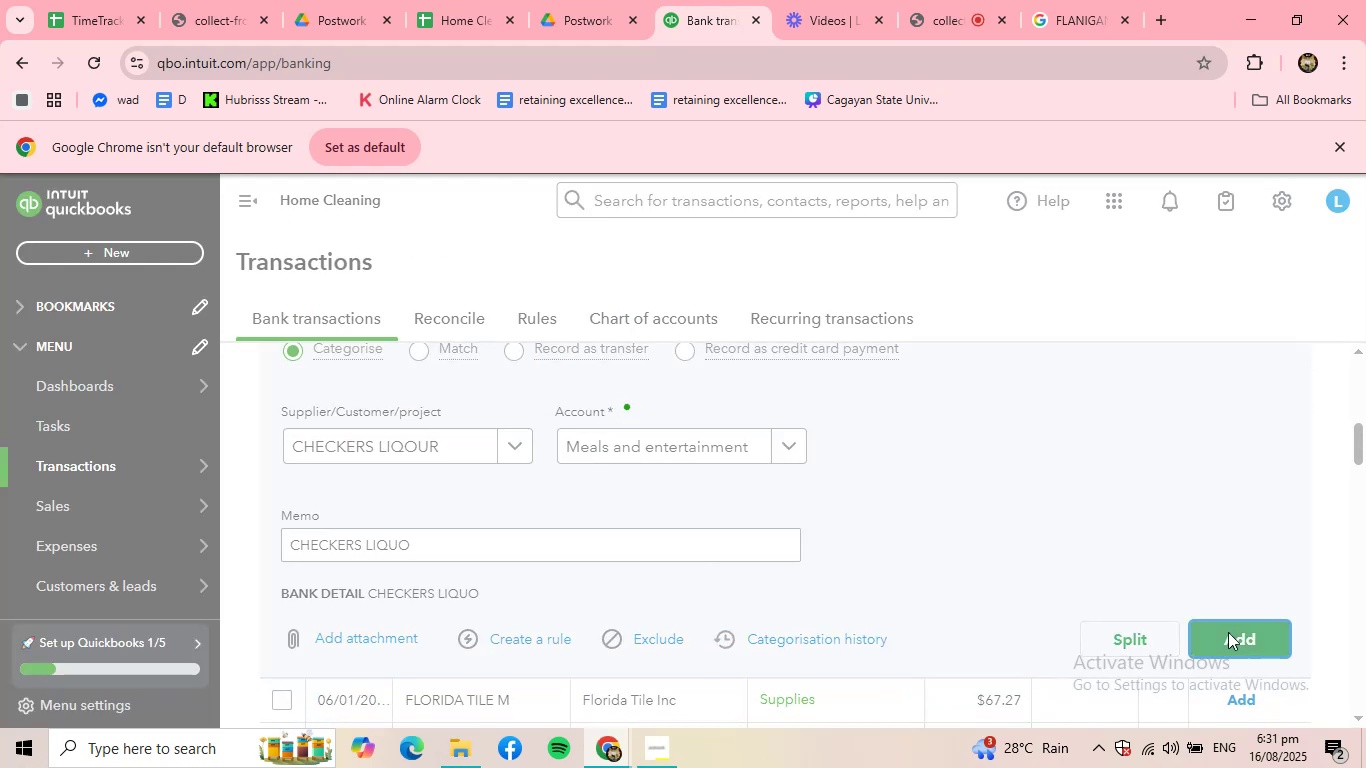 
scroll: coordinate [856, 537], scroll_direction: up, amount: 3.0
 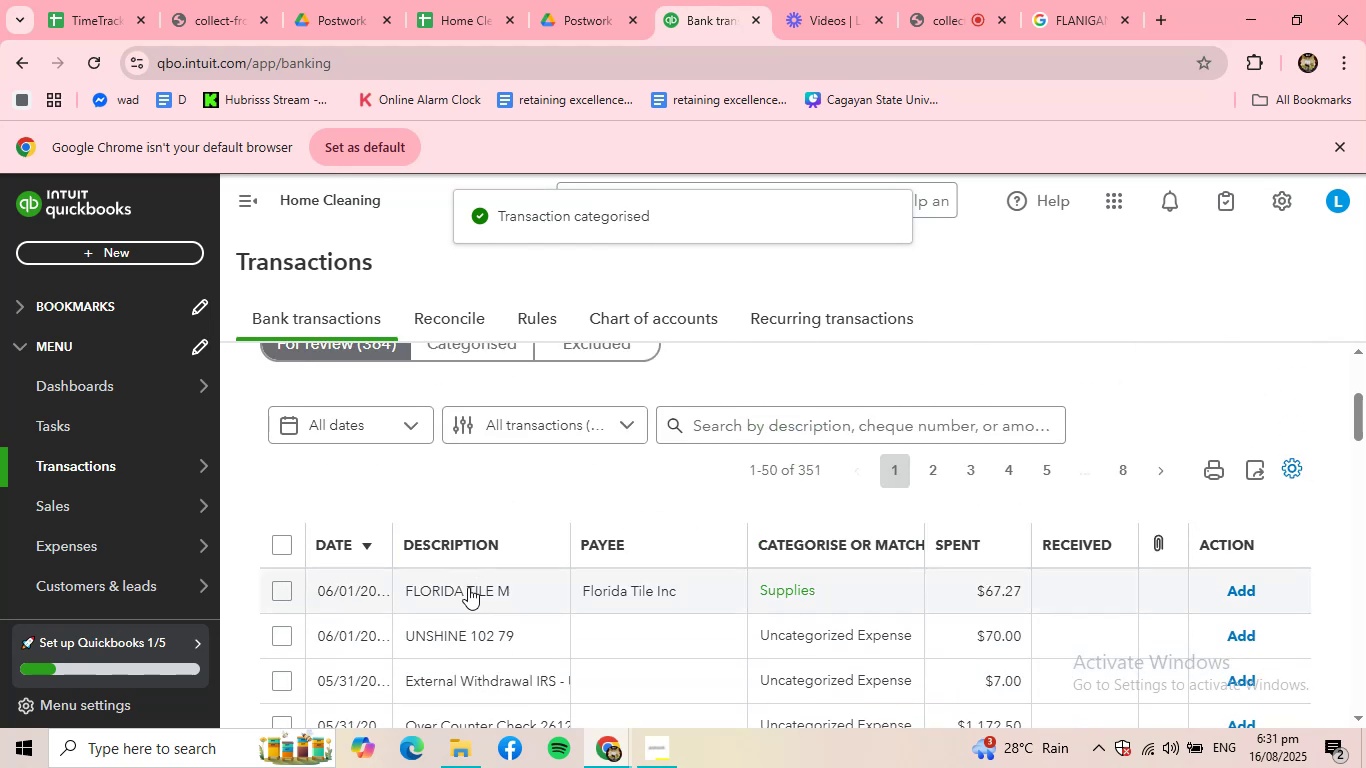 
left_click([465, 591])
 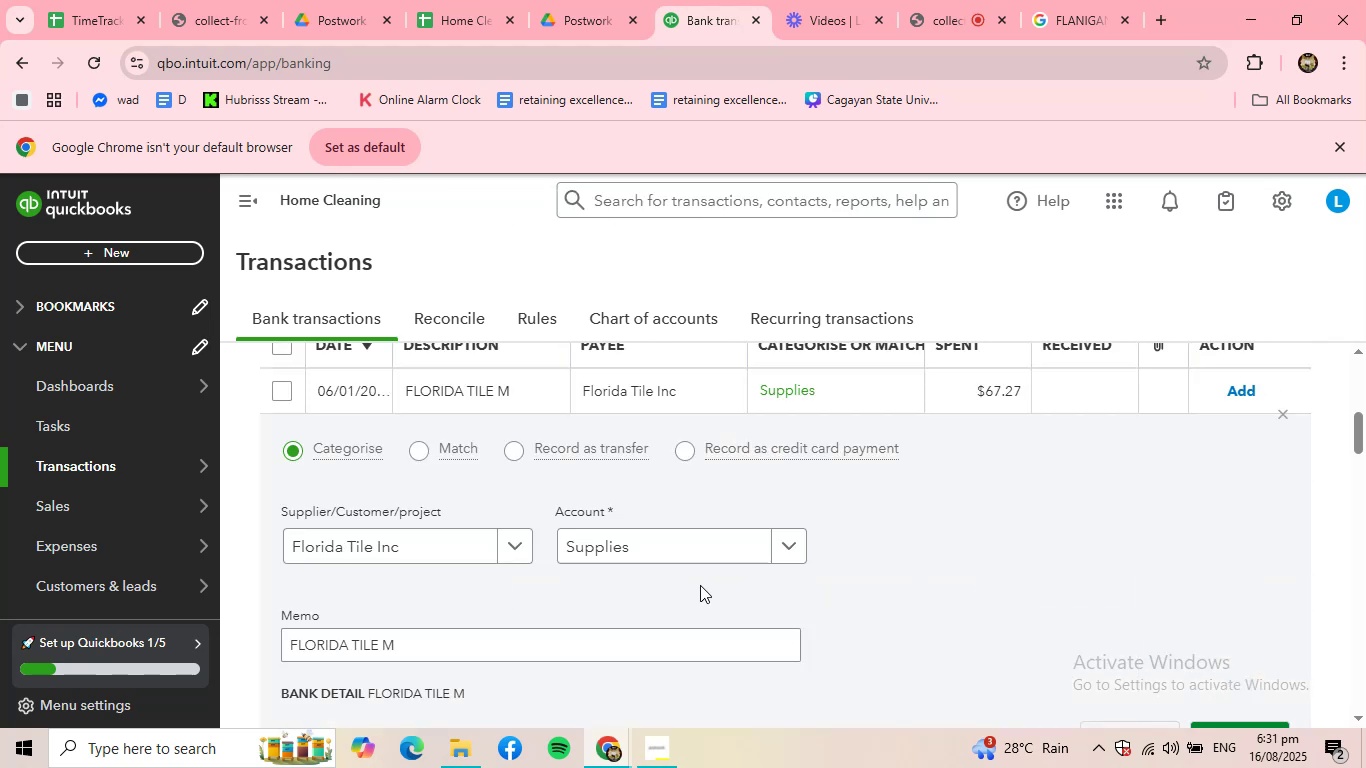 
scroll: coordinate [963, 611], scroll_direction: down, amount: 2.0
 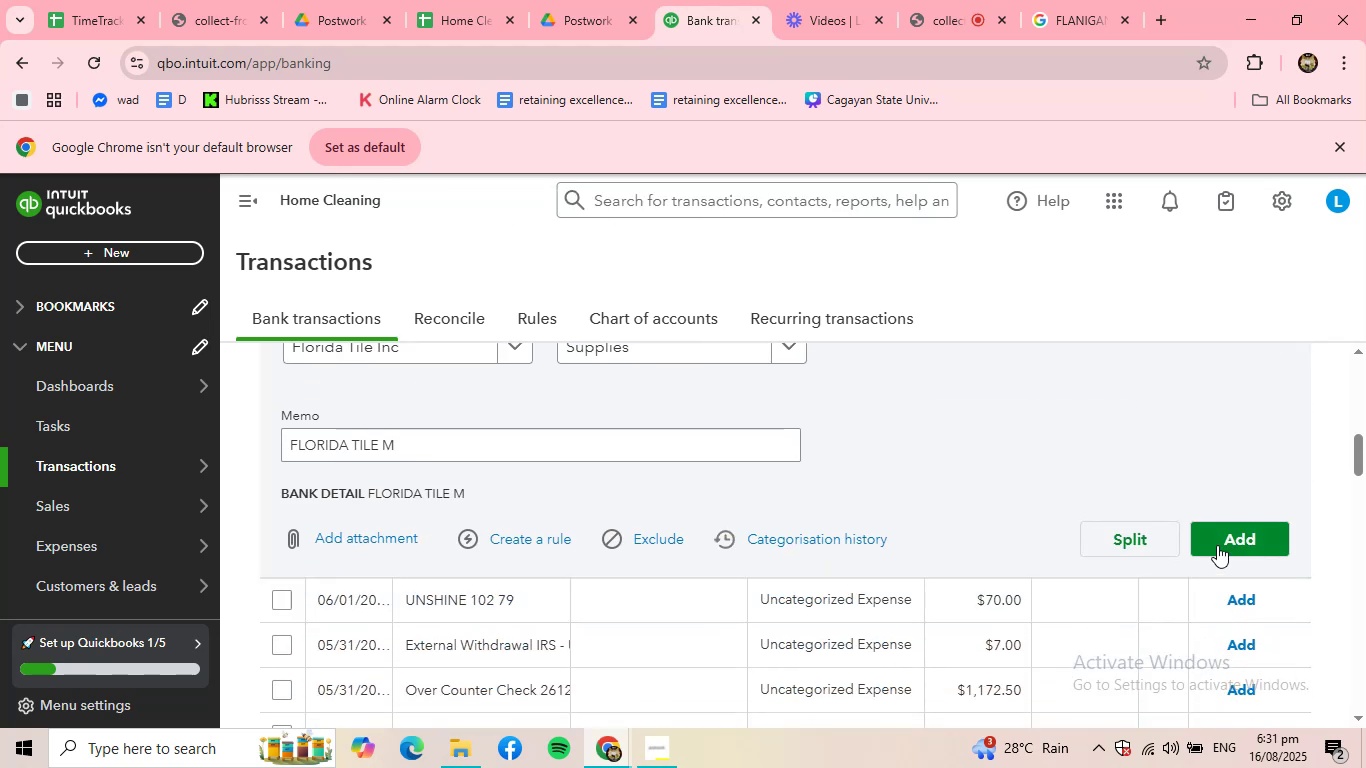 
left_click([1218, 544])
 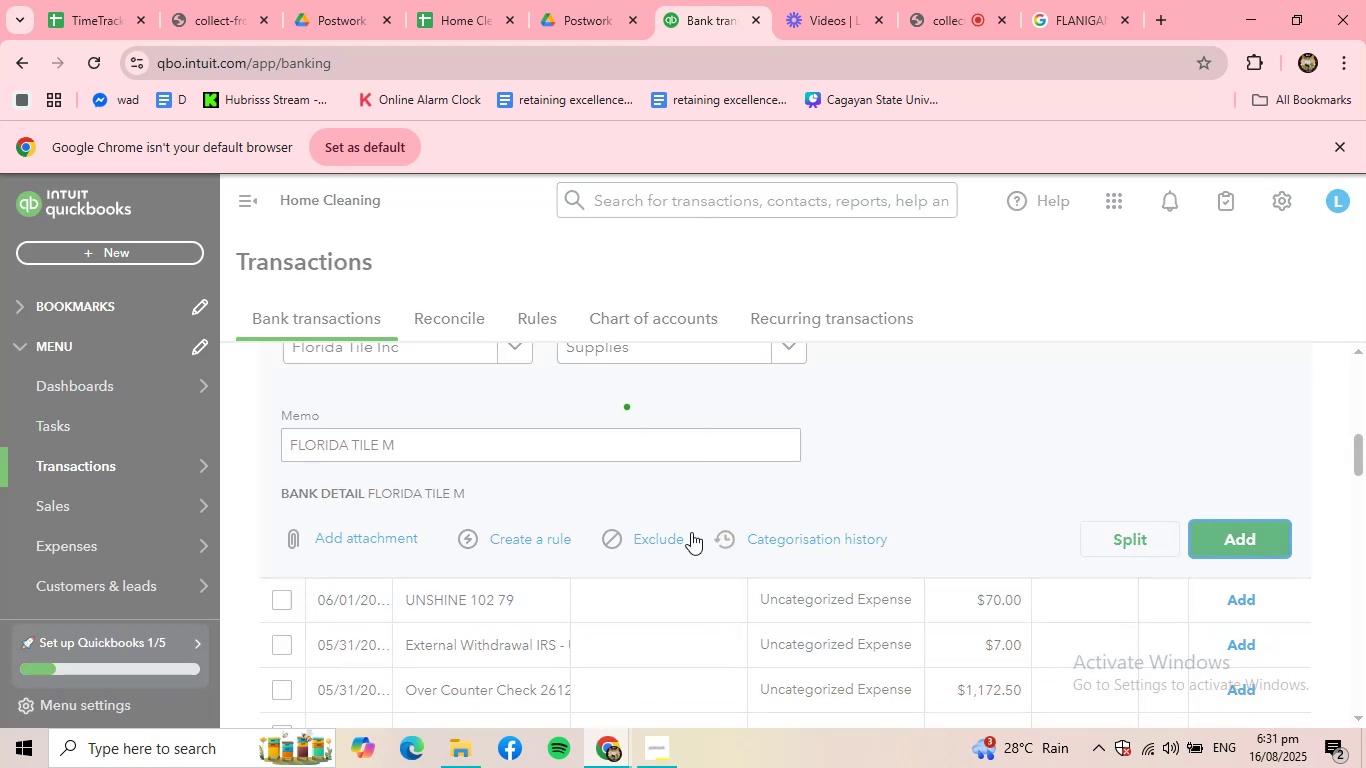 
scroll: coordinate [520, 525], scroll_direction: up, amount: 2.0
 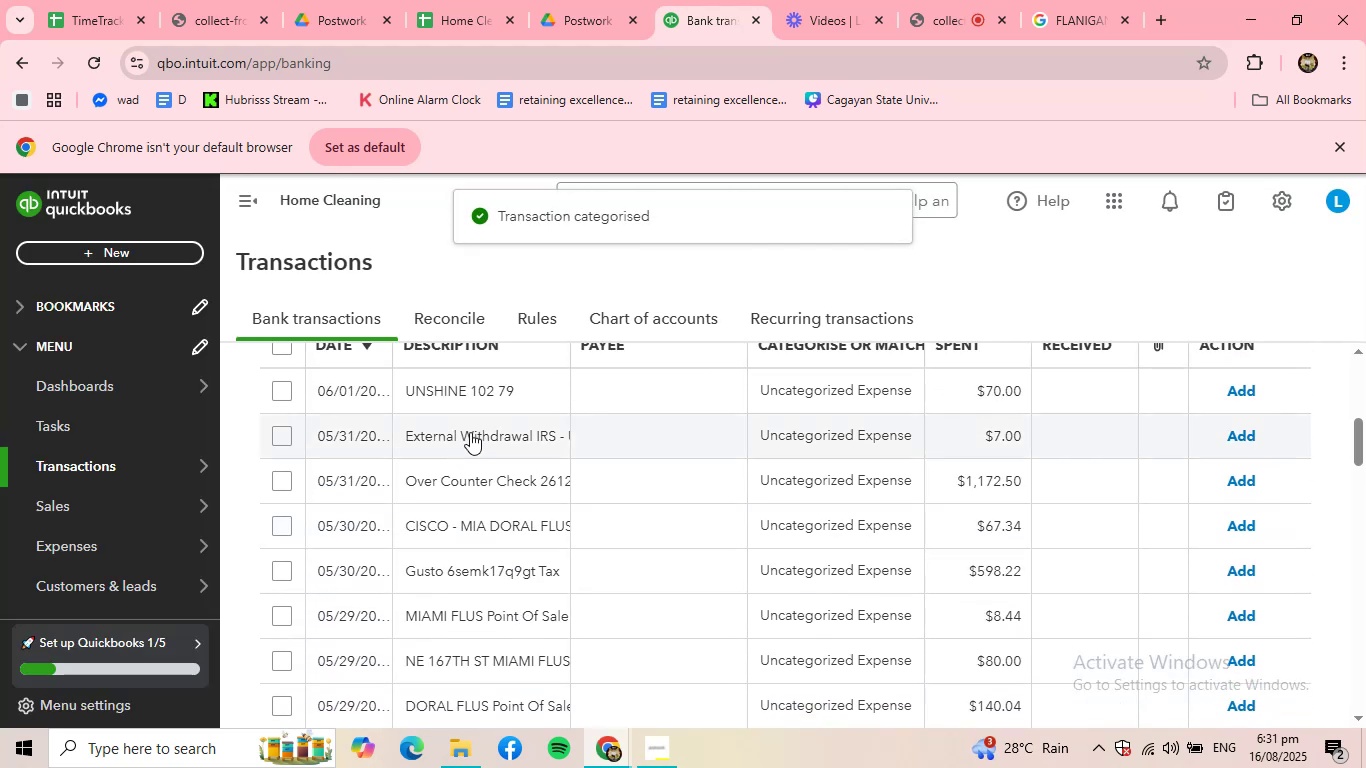 
left_click([478, 400])
 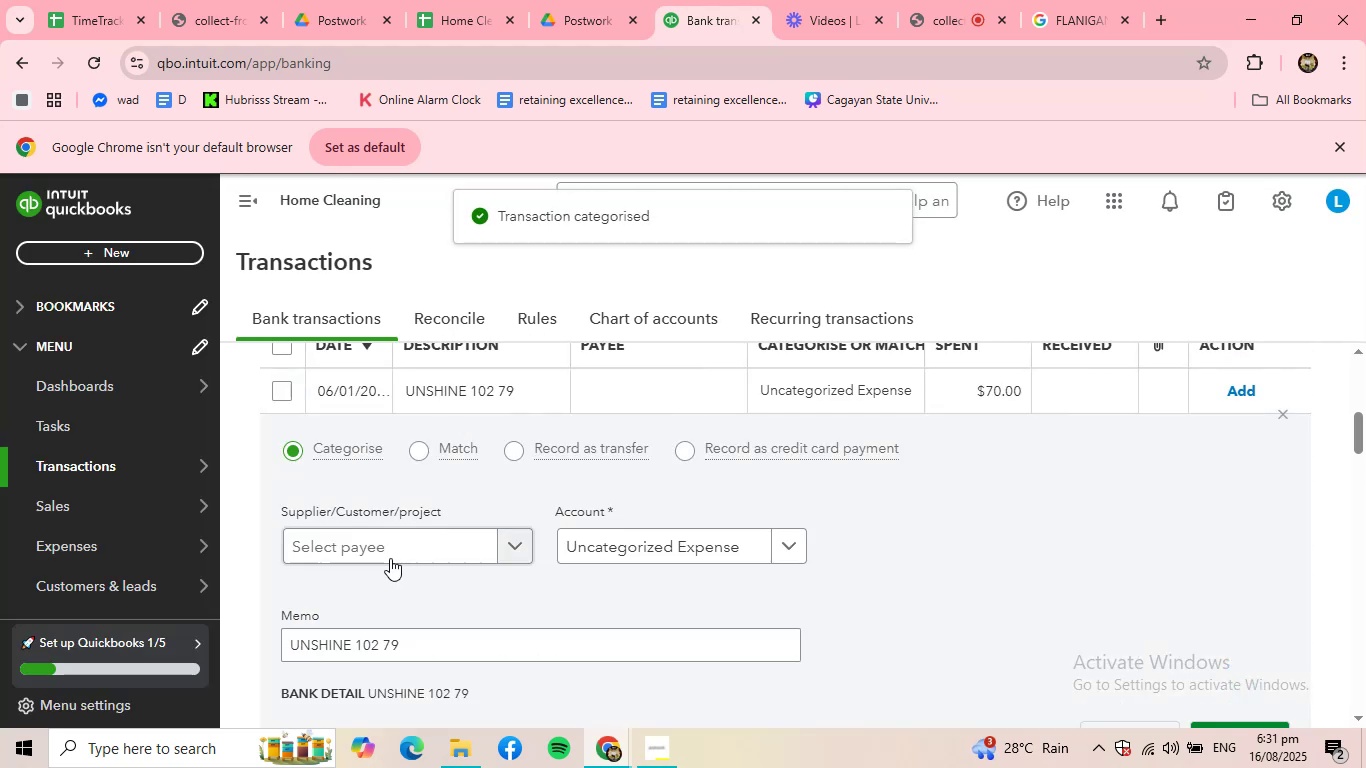 
left_click([387, 548])
 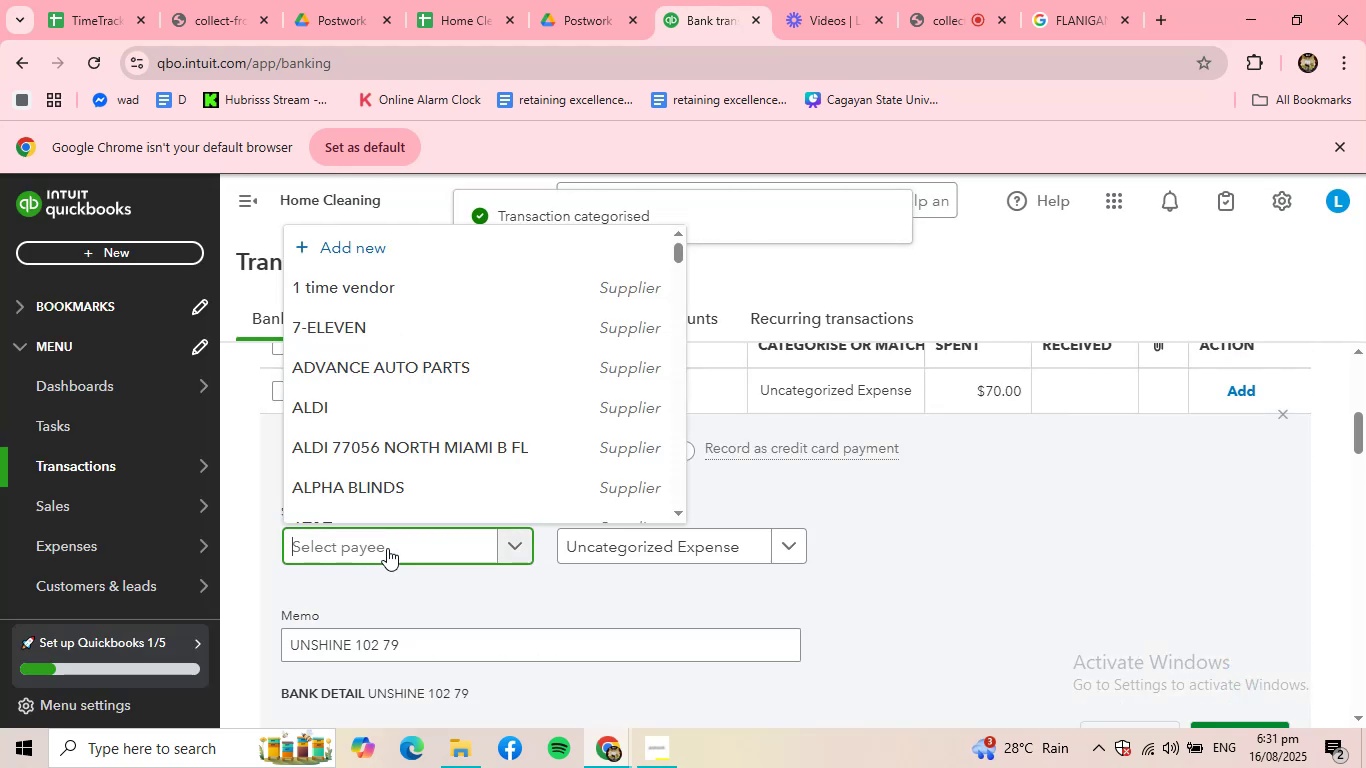 
type(SUN)
 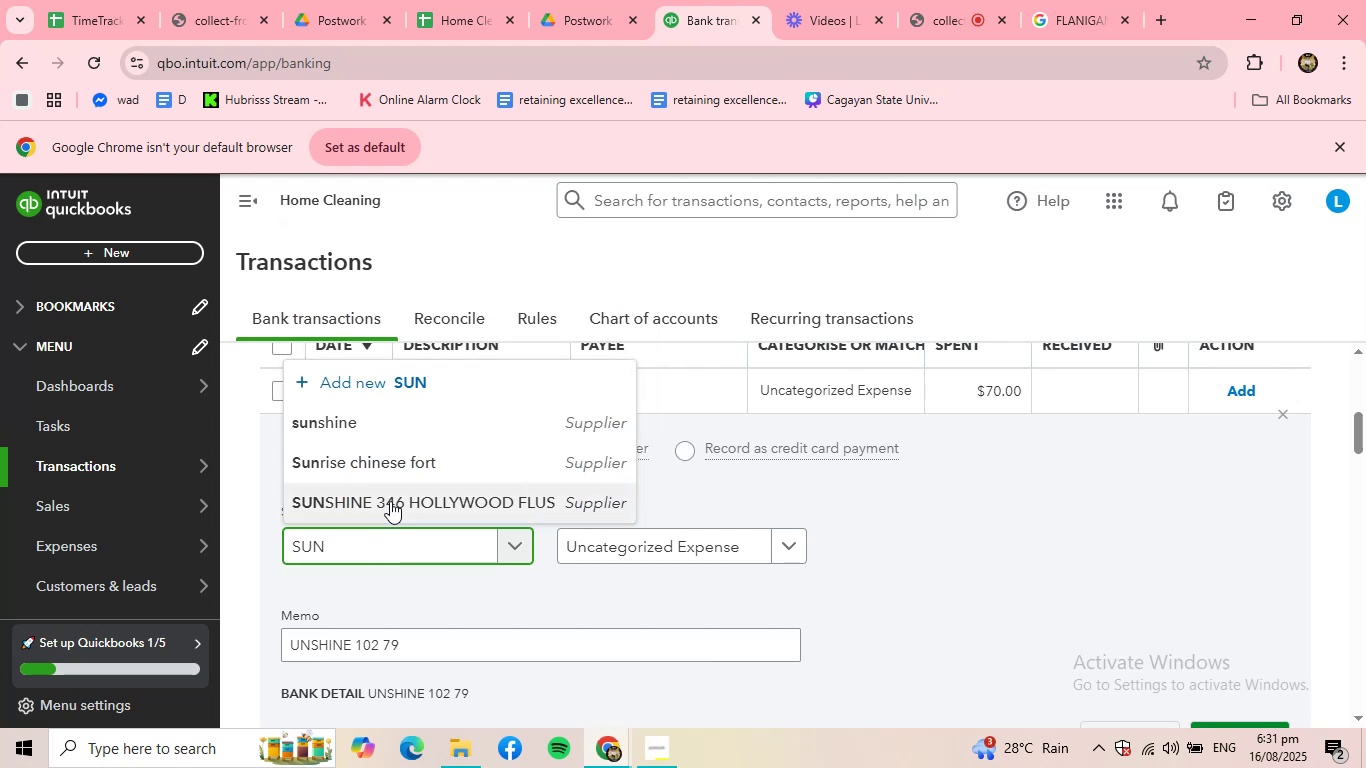 
double_click([390, 467])
 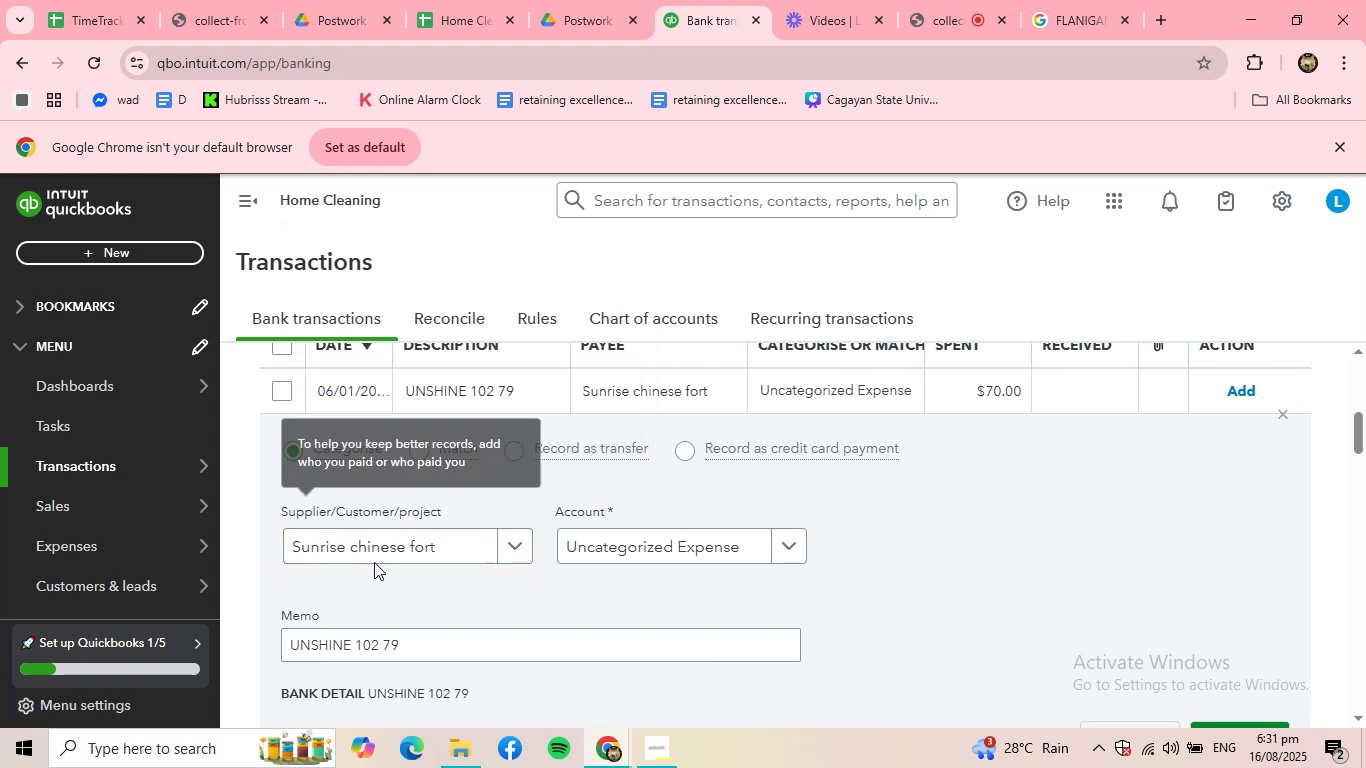 
left_click([390, 541])
 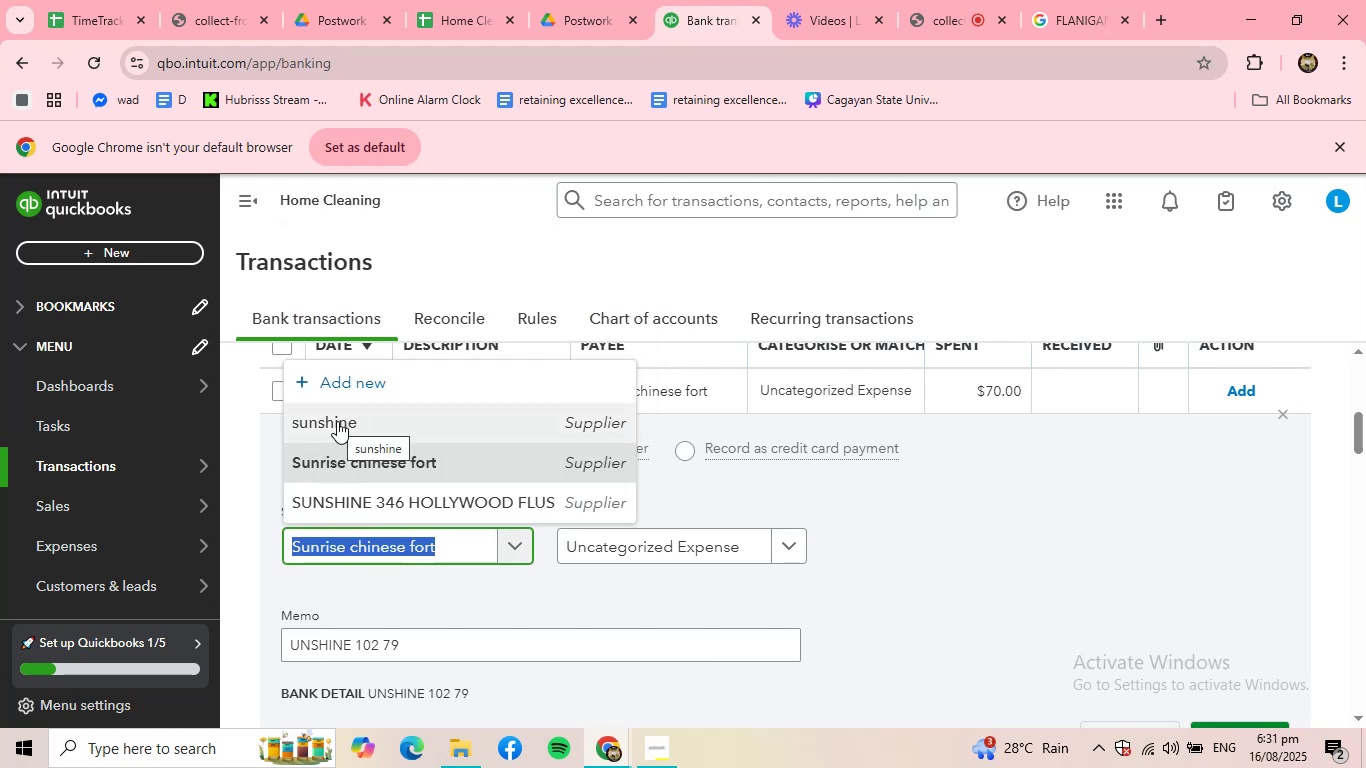 
left_click([337, 421])
 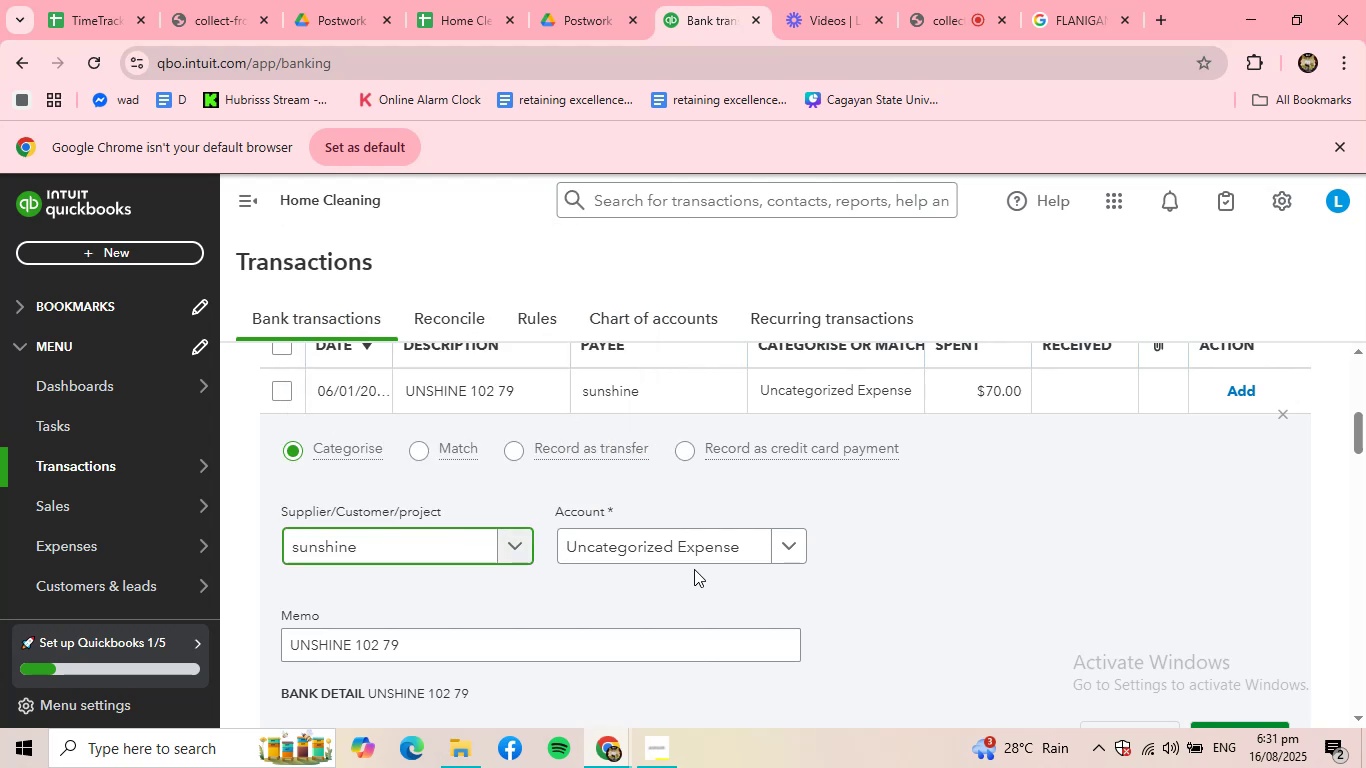 
left_click([697, 559])
 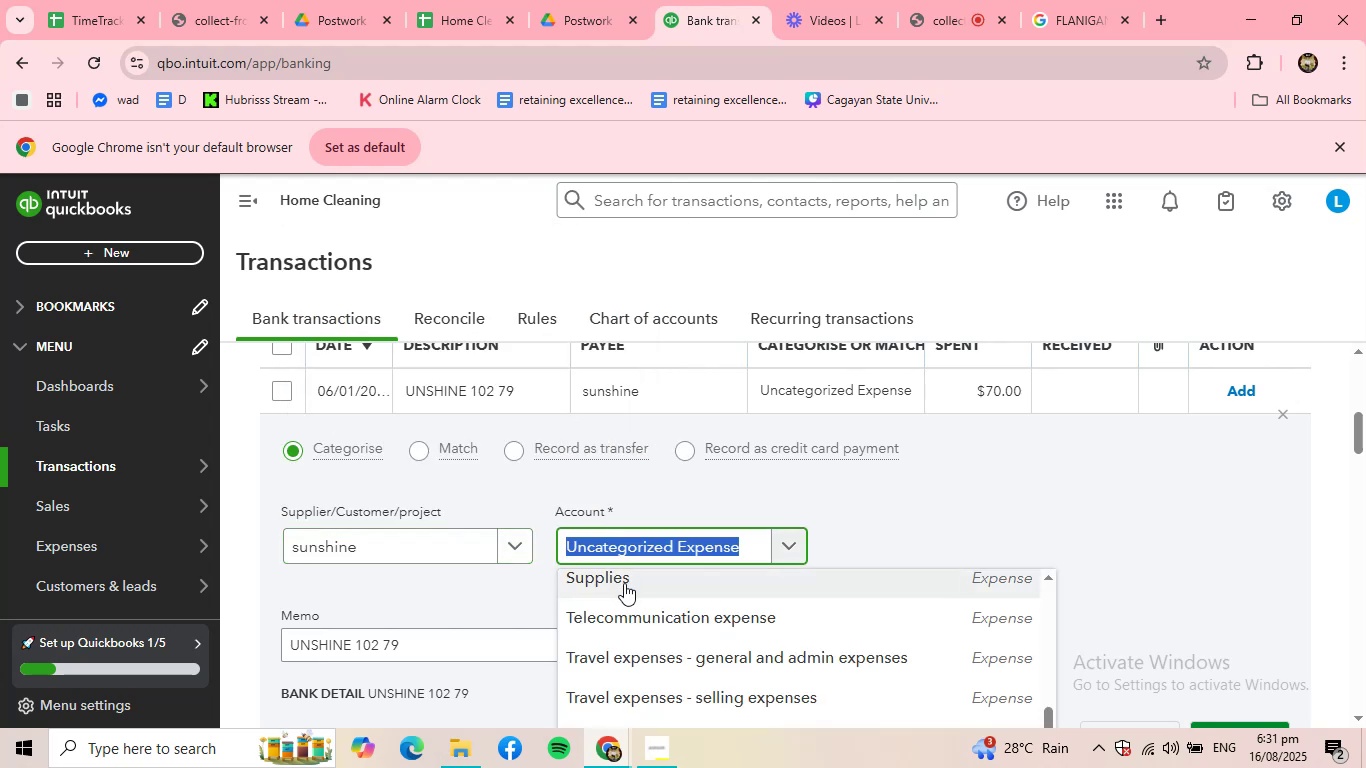 
left_click([624, 586])
 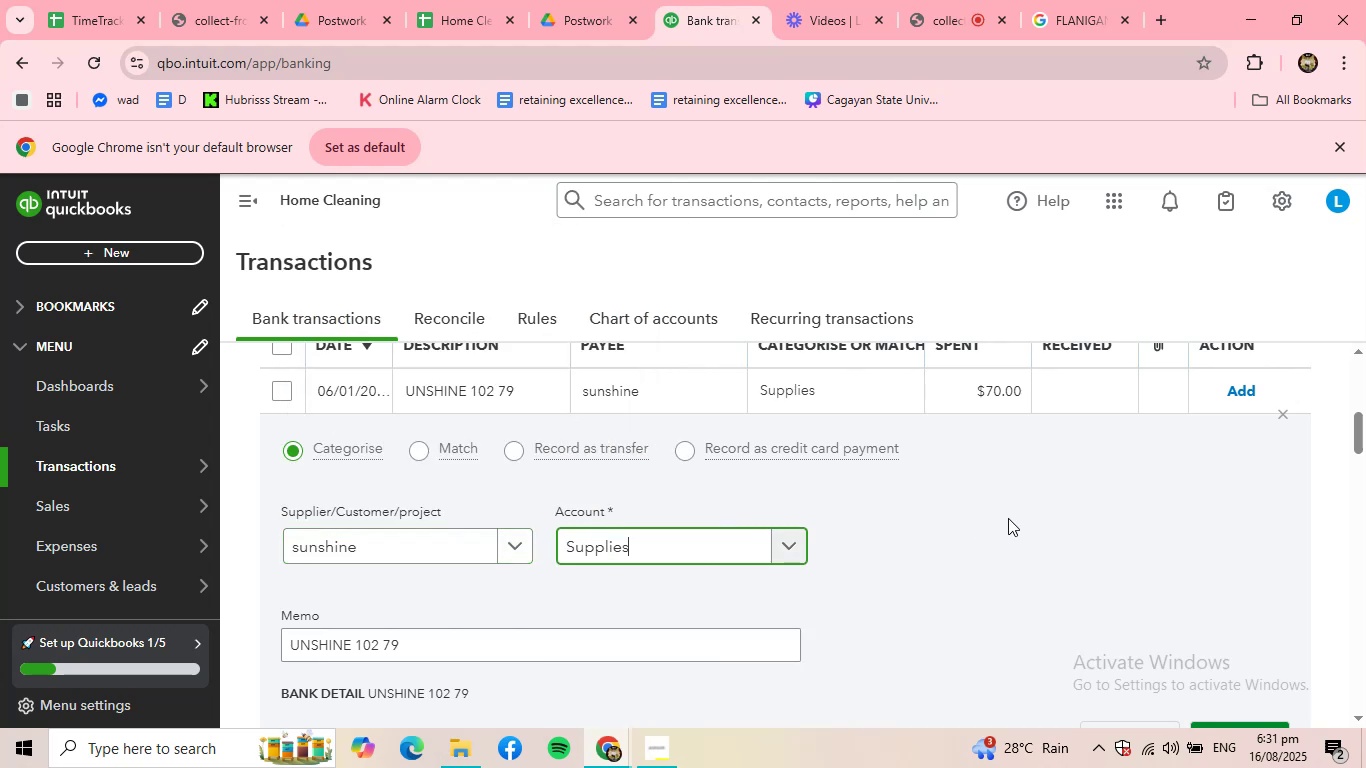 
scroll: coordinate [1010, 523], scroll_direction: down, amount: 1.0
 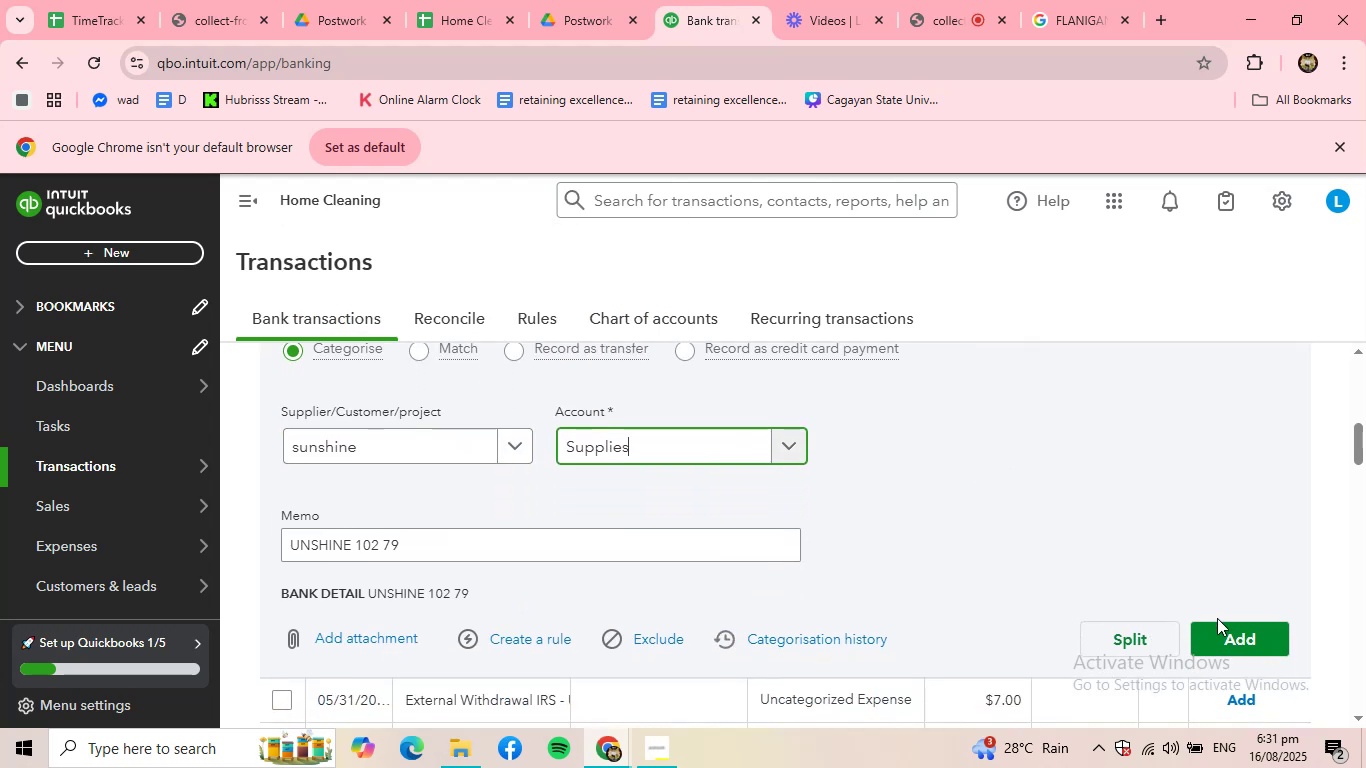 
left_click([1223, 627])
 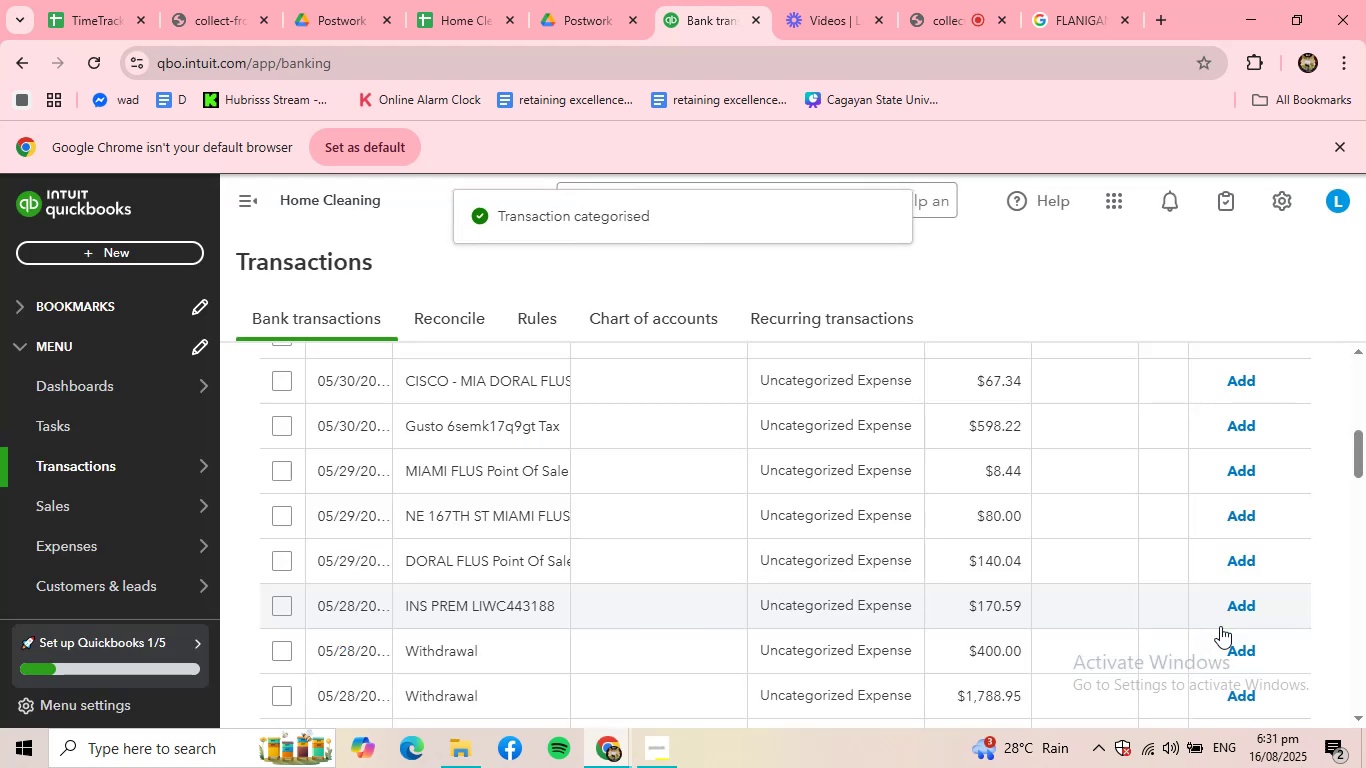 
wait(6.2)
 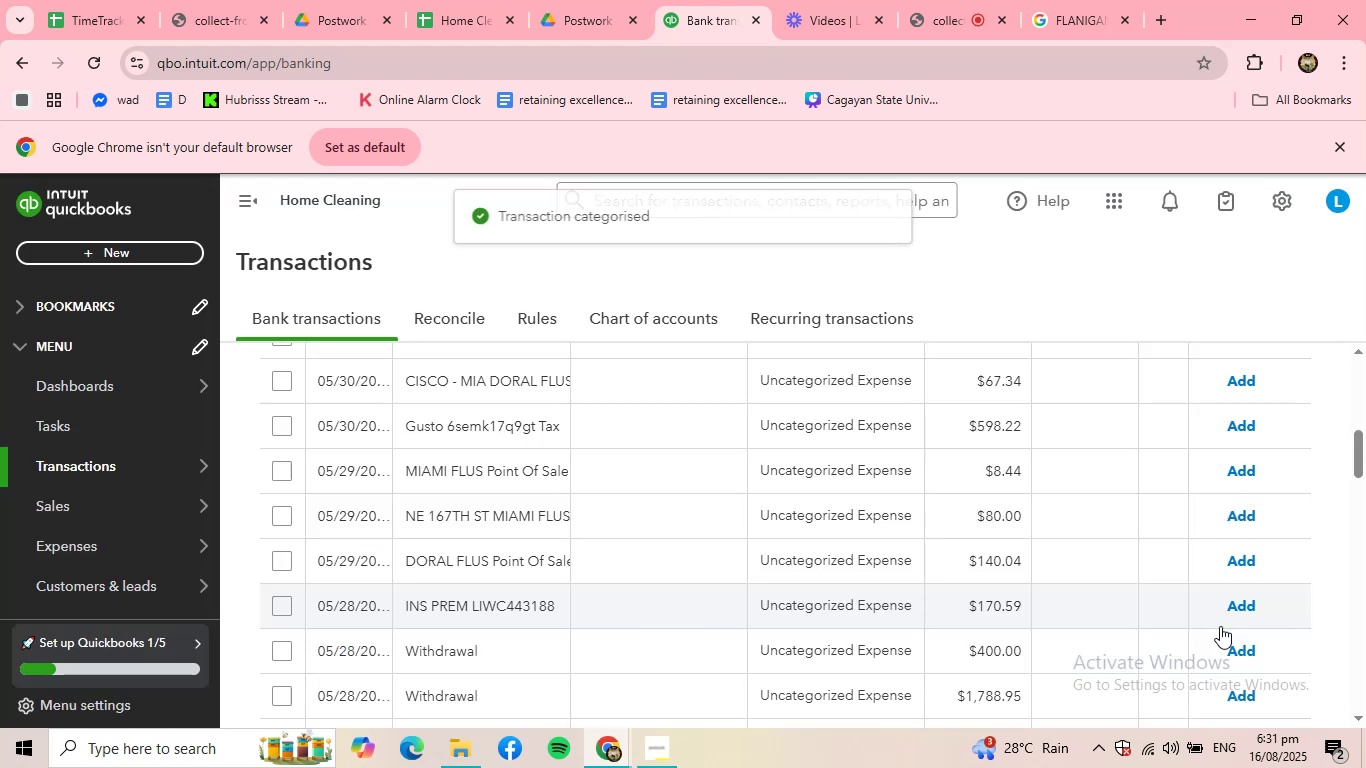 
scroll: coordinate [641, 546], scroll_direction: up, amount: 2.0
 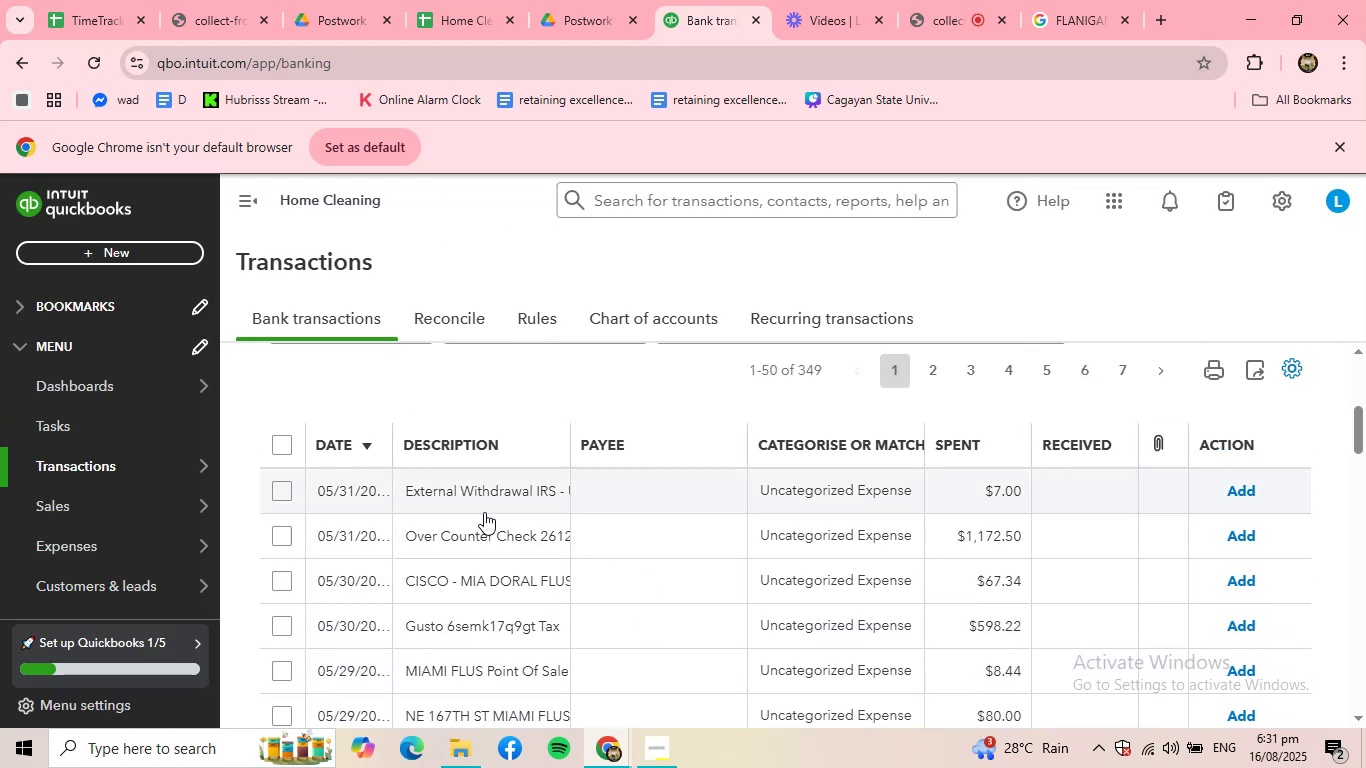 
left_click([484, 503])
 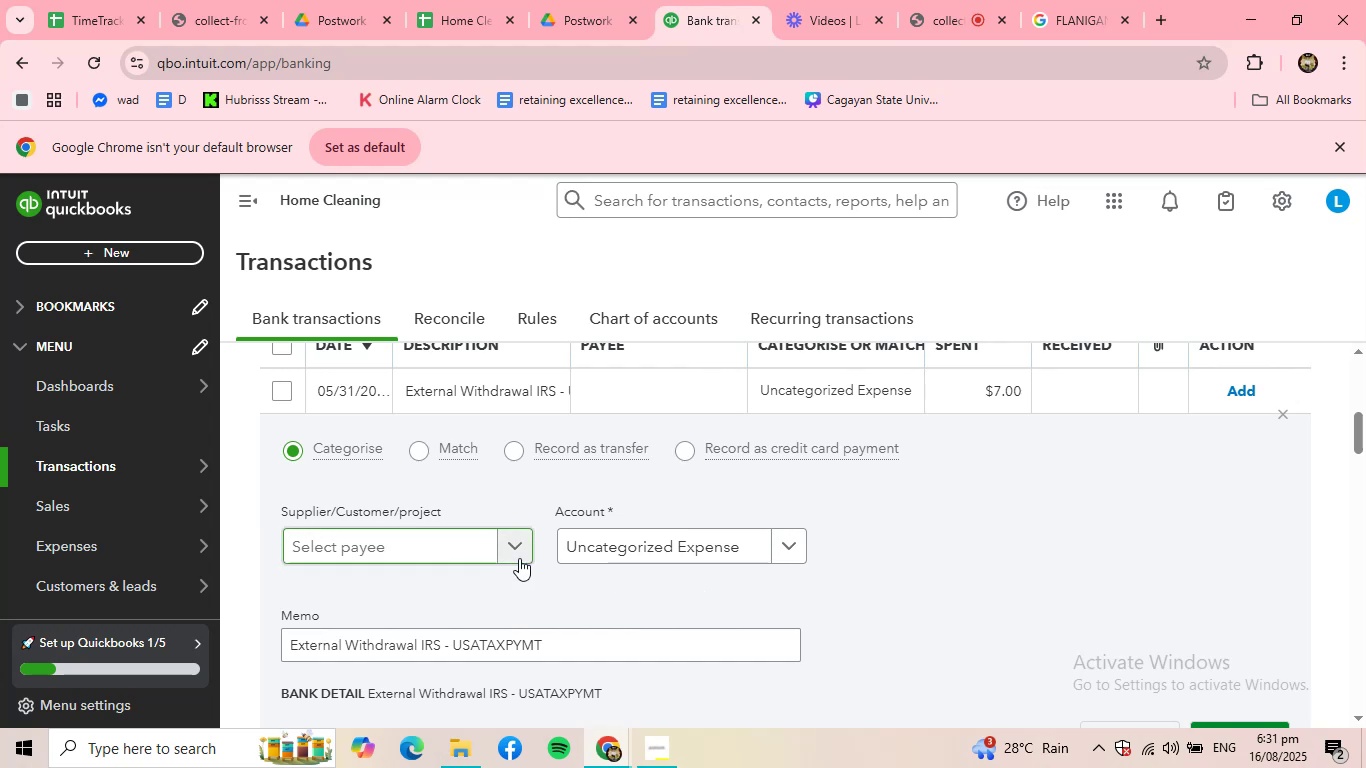 
wait(7.02)
 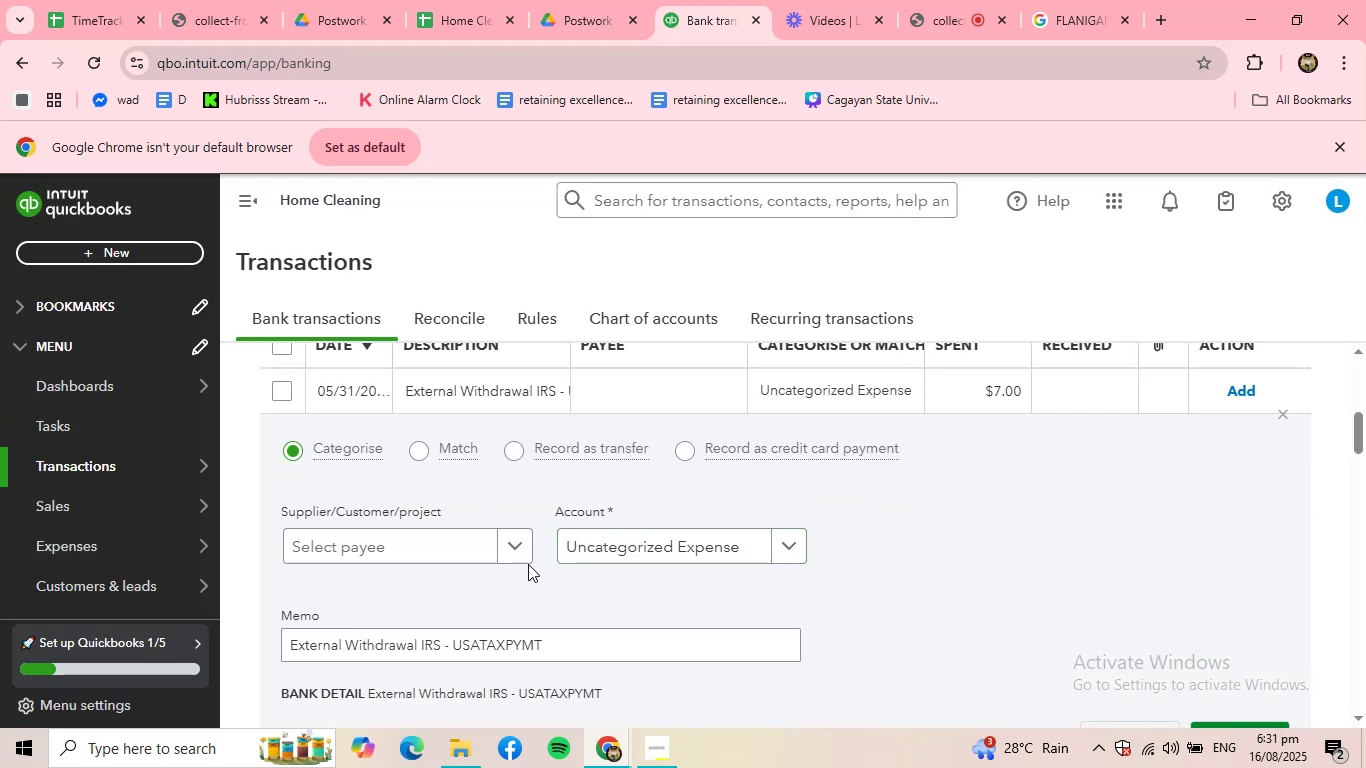 
scroll: coordinate [791, 582], scroll_direction: none, amount: 0.0
 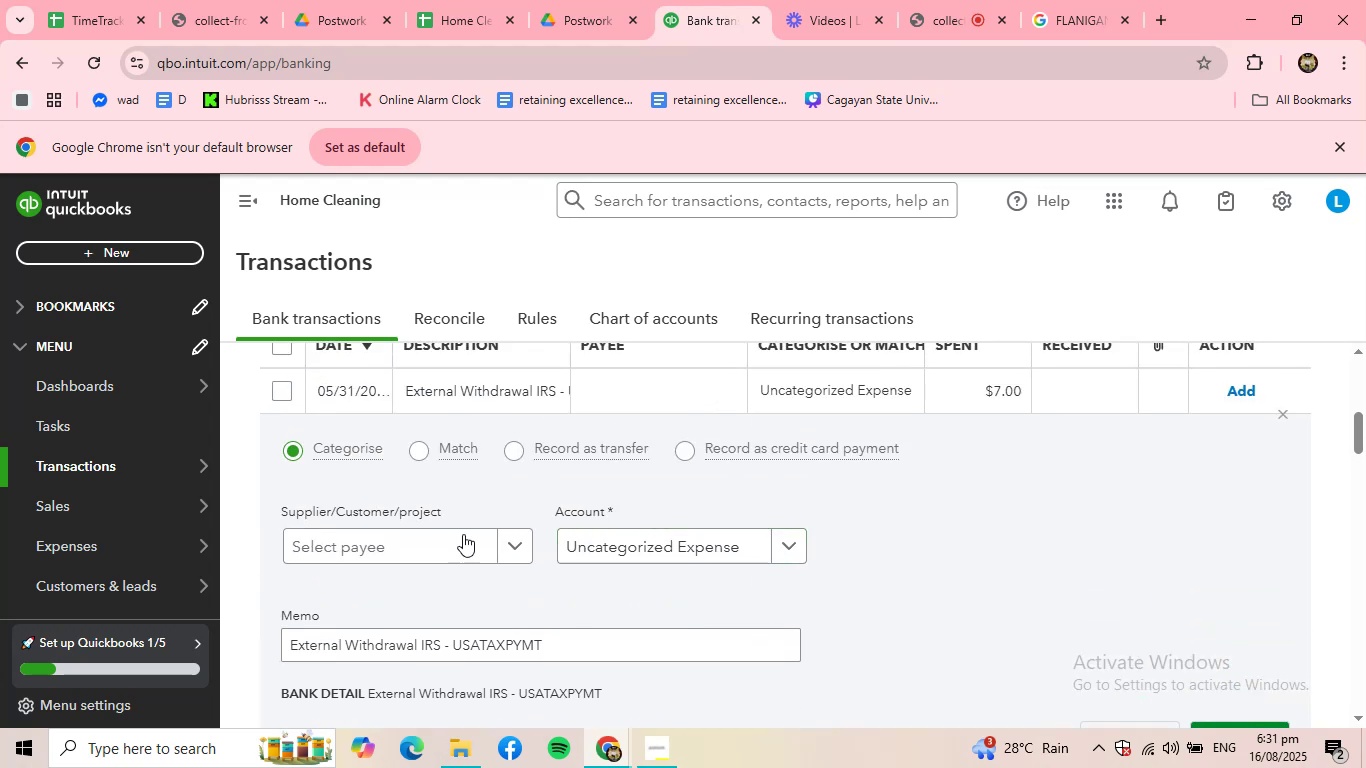 
left_click([452, 559])
 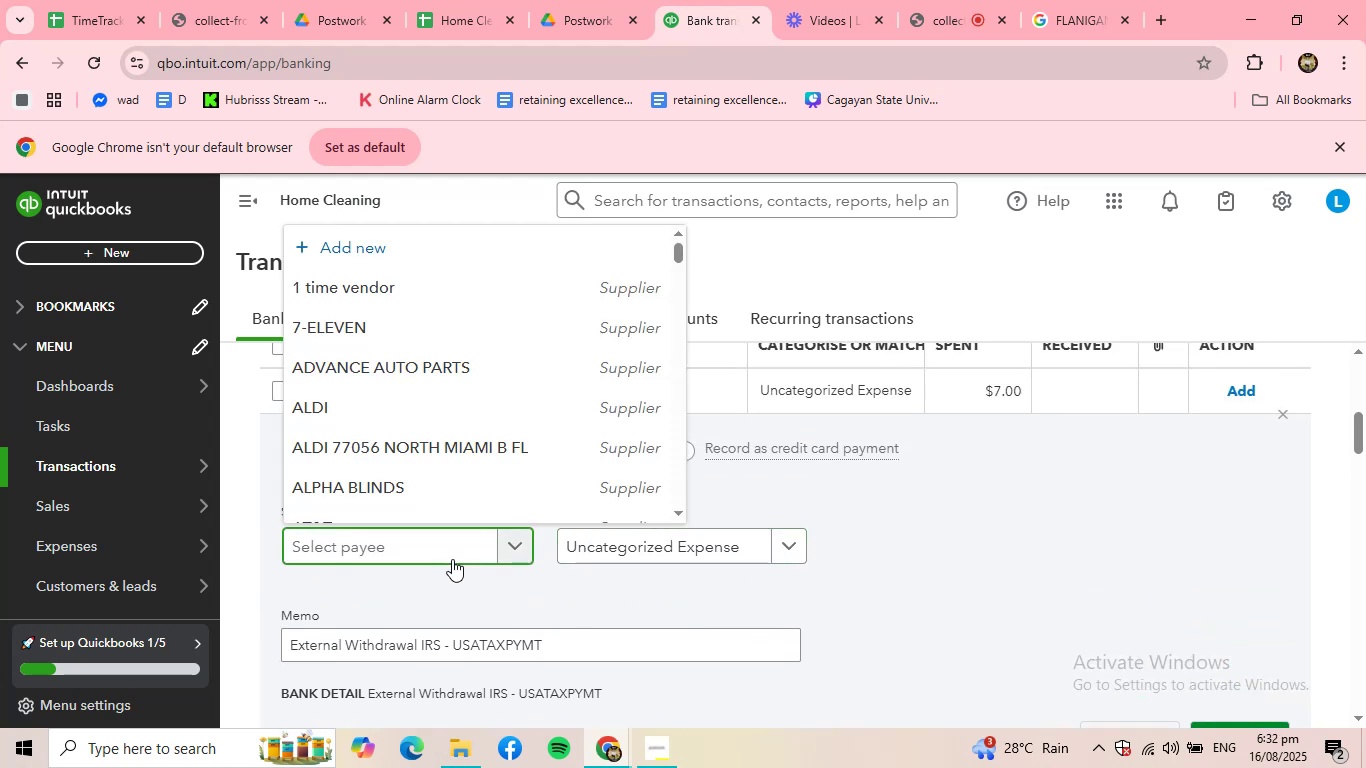 
type(IRS)
 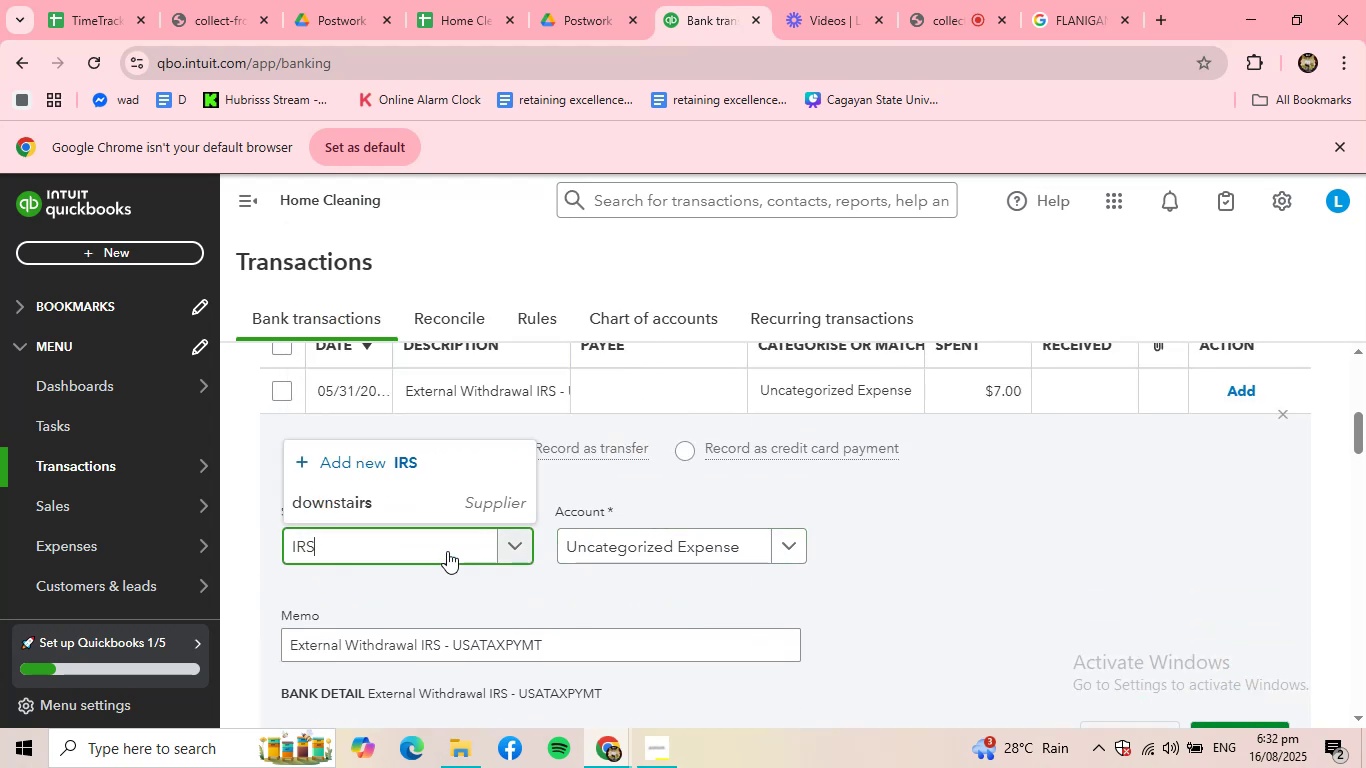 
hold_key(key=Backspace, duration=0.79)
 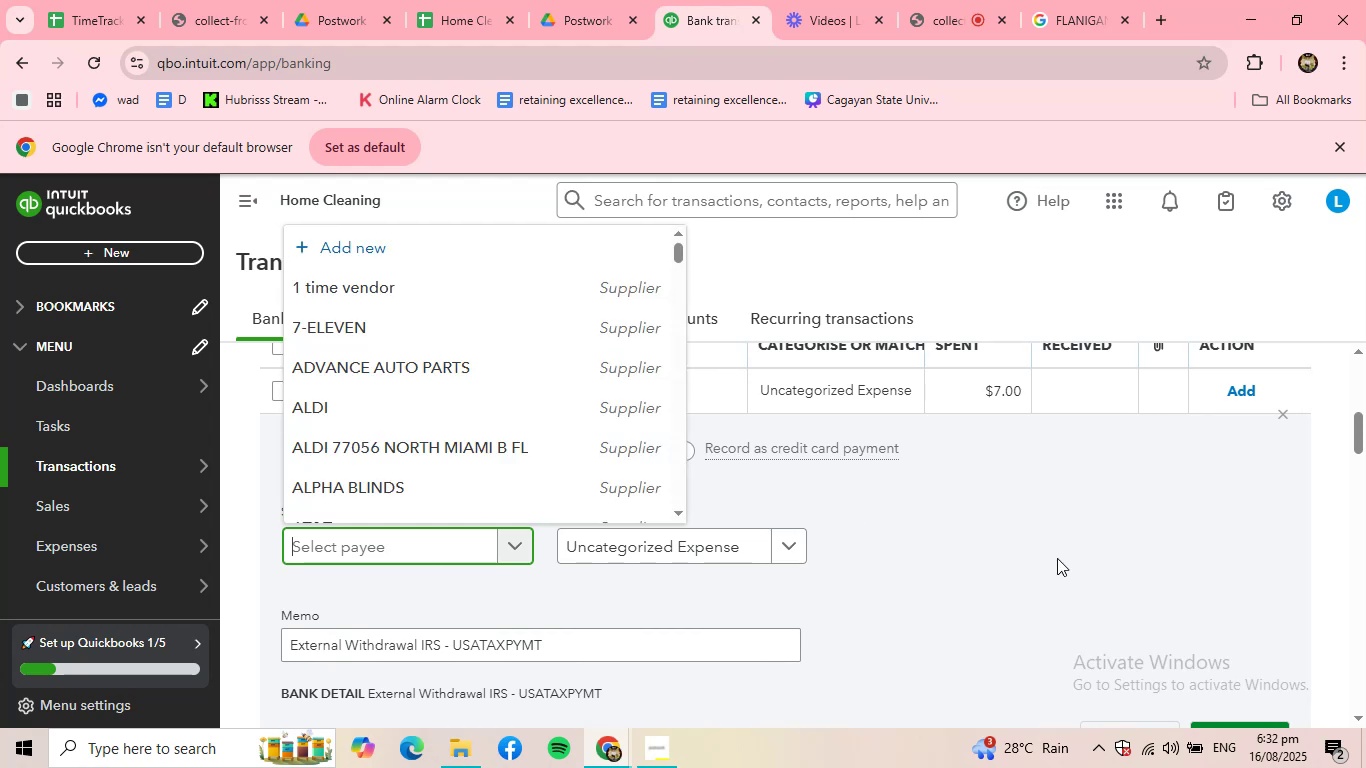 
left_click([1081, 557])
 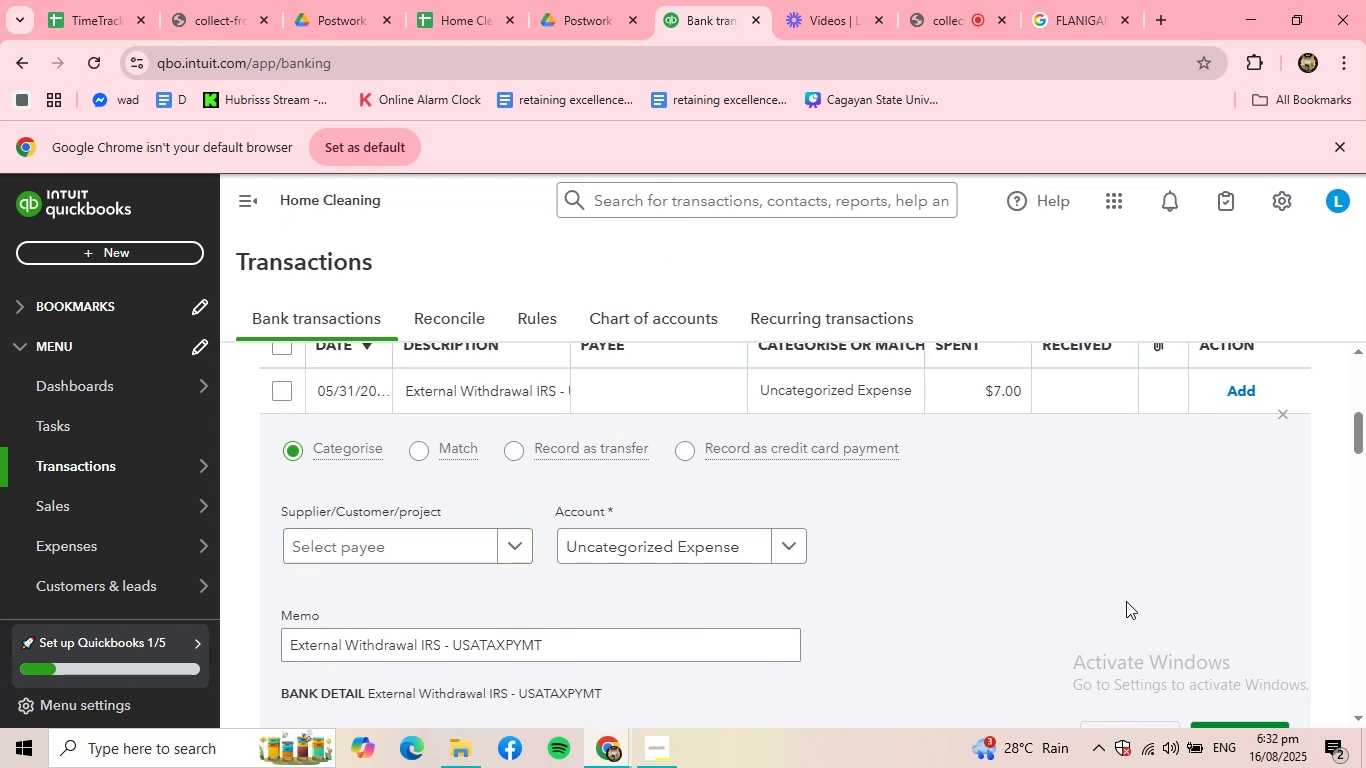 
scroll: coordinate [1126, 601], scroll_direction: down, amount: 1.0
 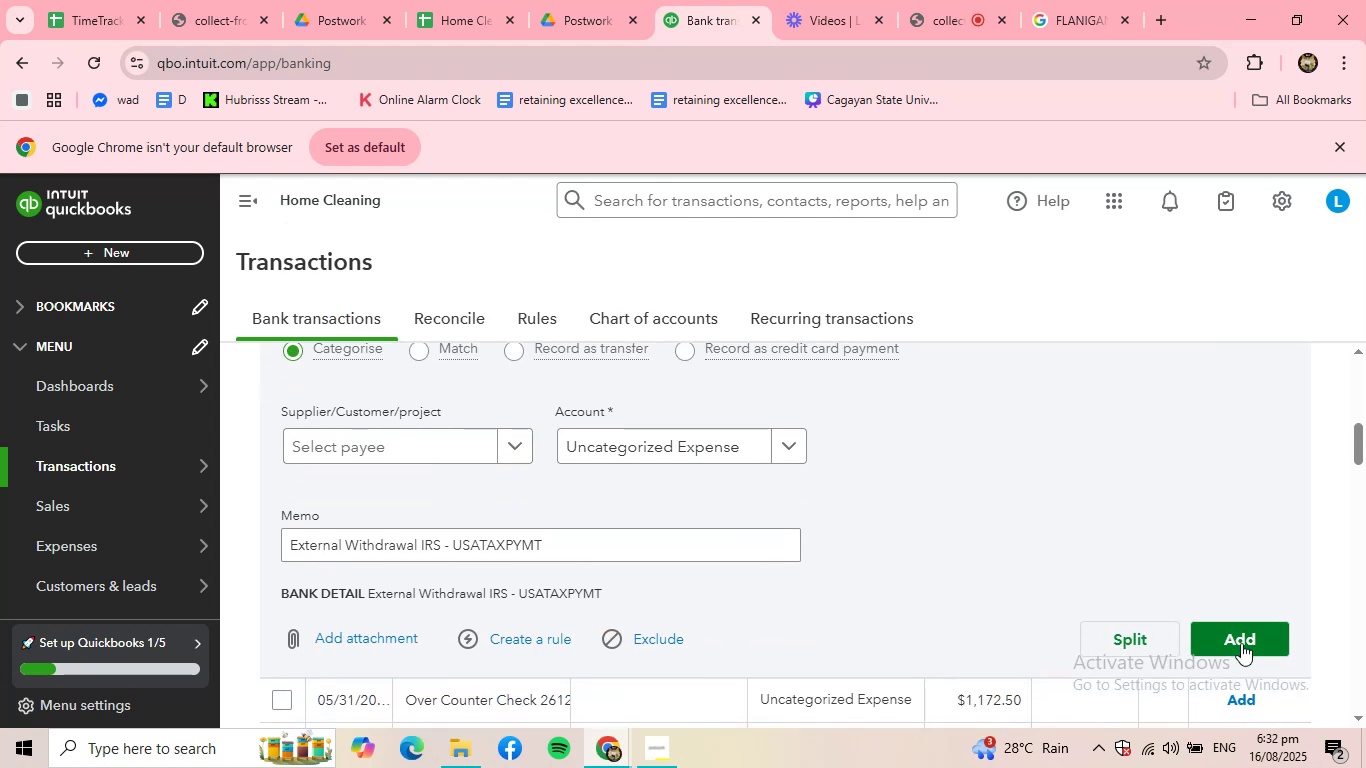 
left_click([1244, 643])
 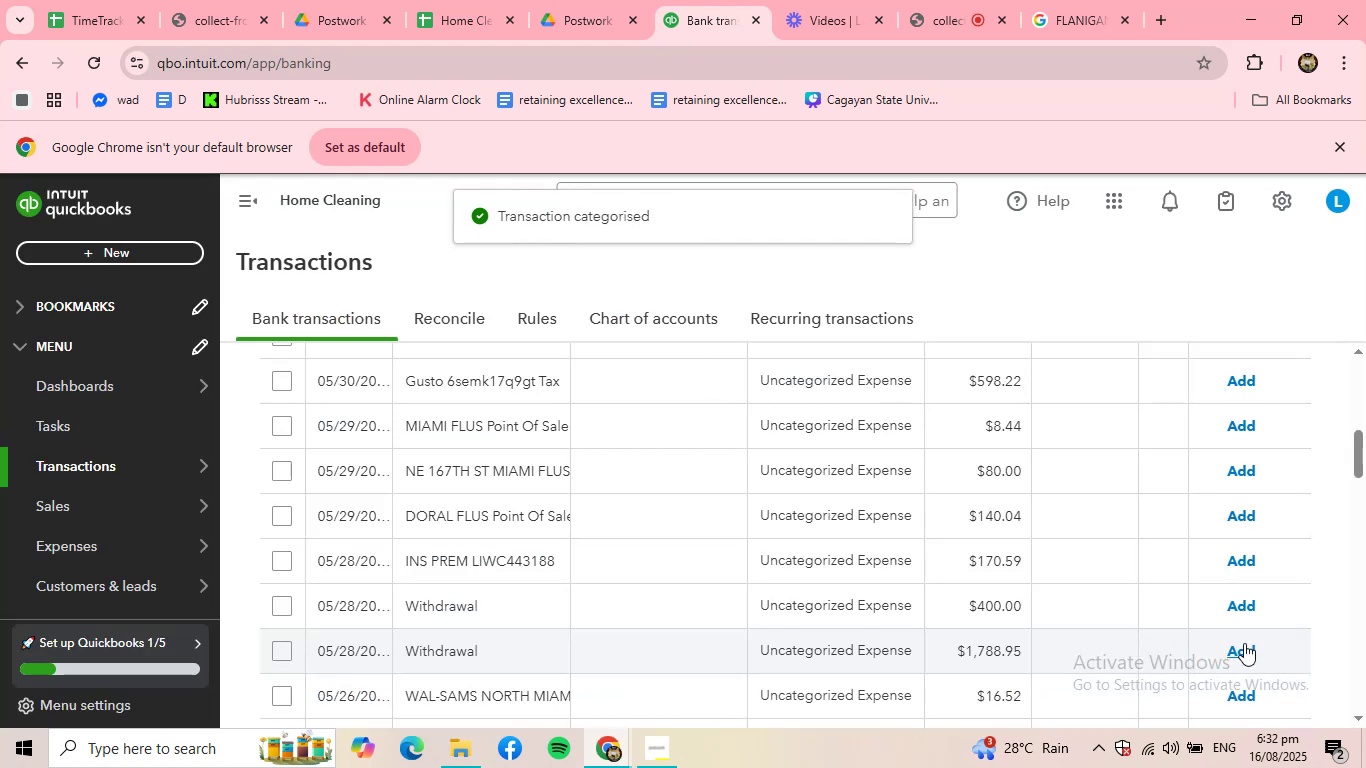 
left_click([547, 370])
 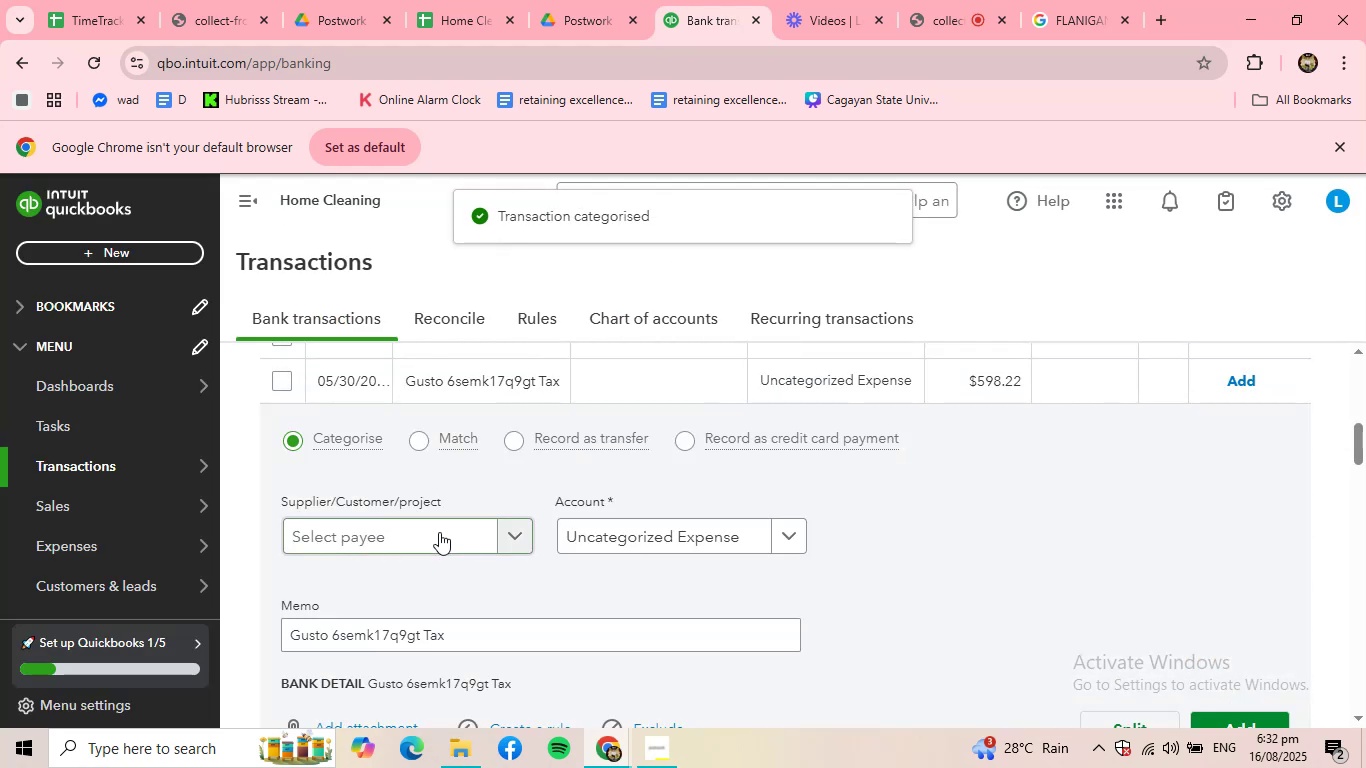 
left_click([441, 530])
 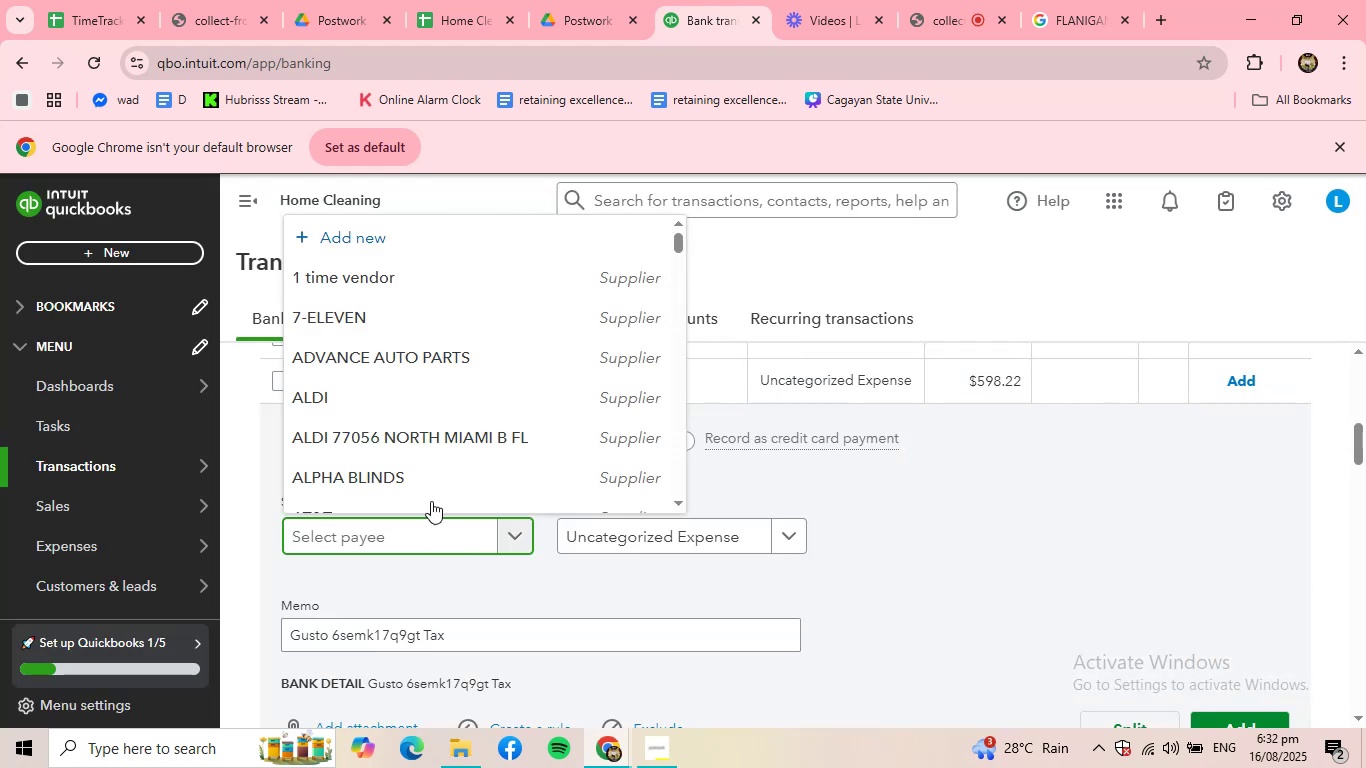 
scroll: coordinate [401, 469], scroll_direction: down, amount: 7.0
 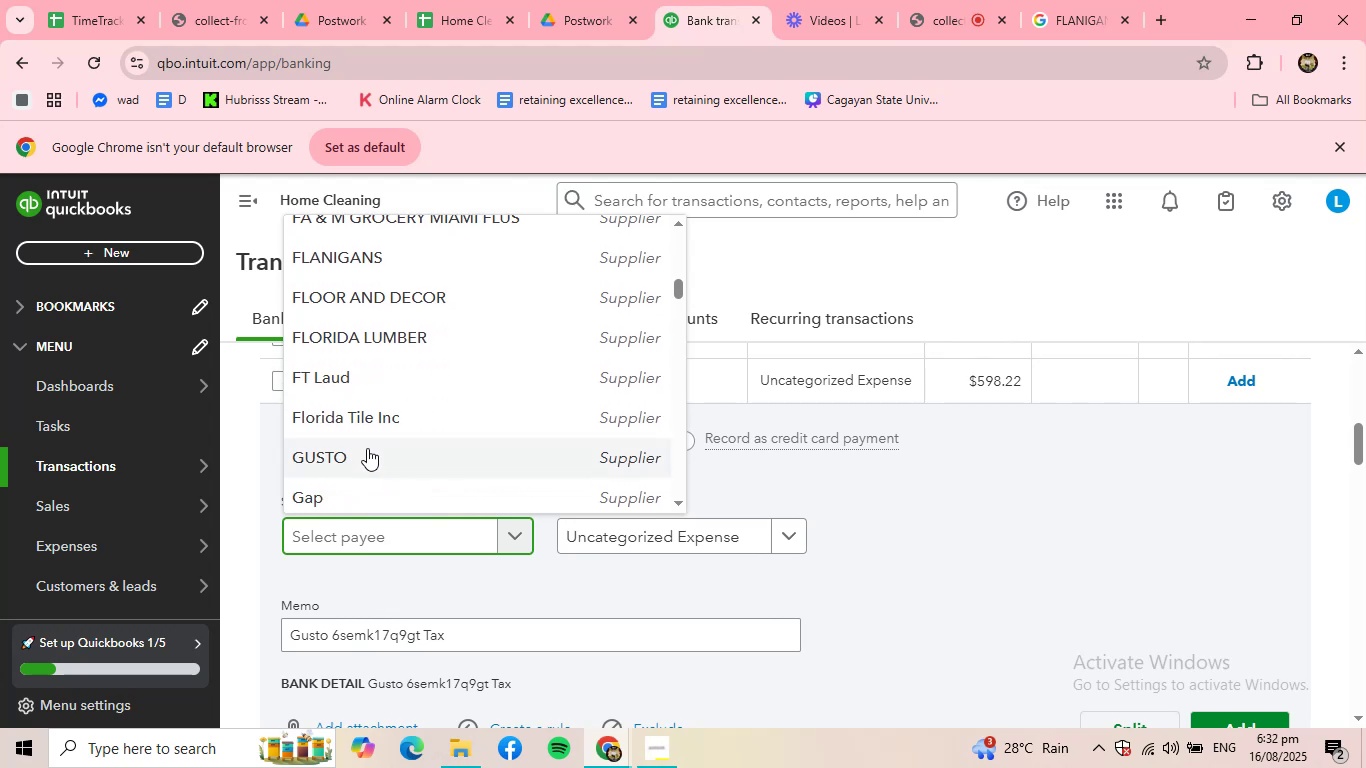 
left_click([361, 446])
 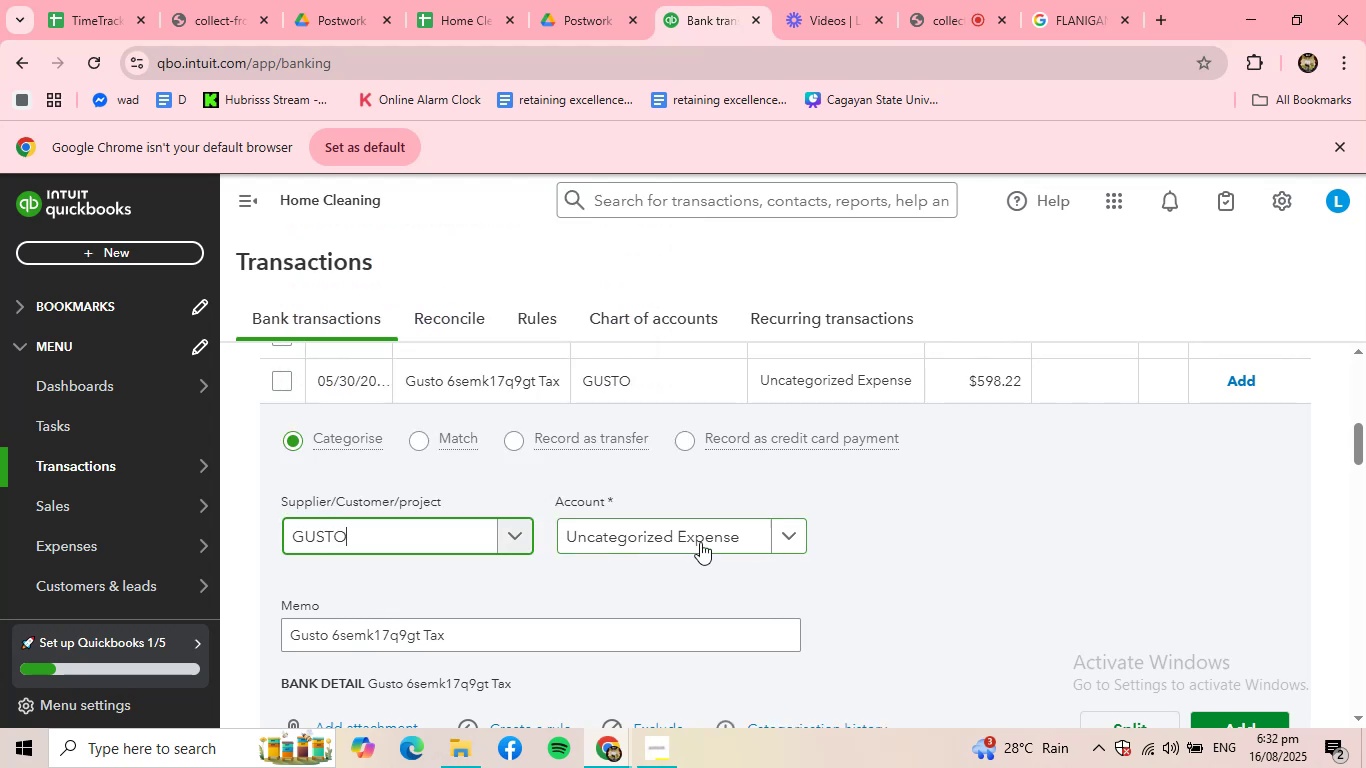 
left_click([692, 526])
 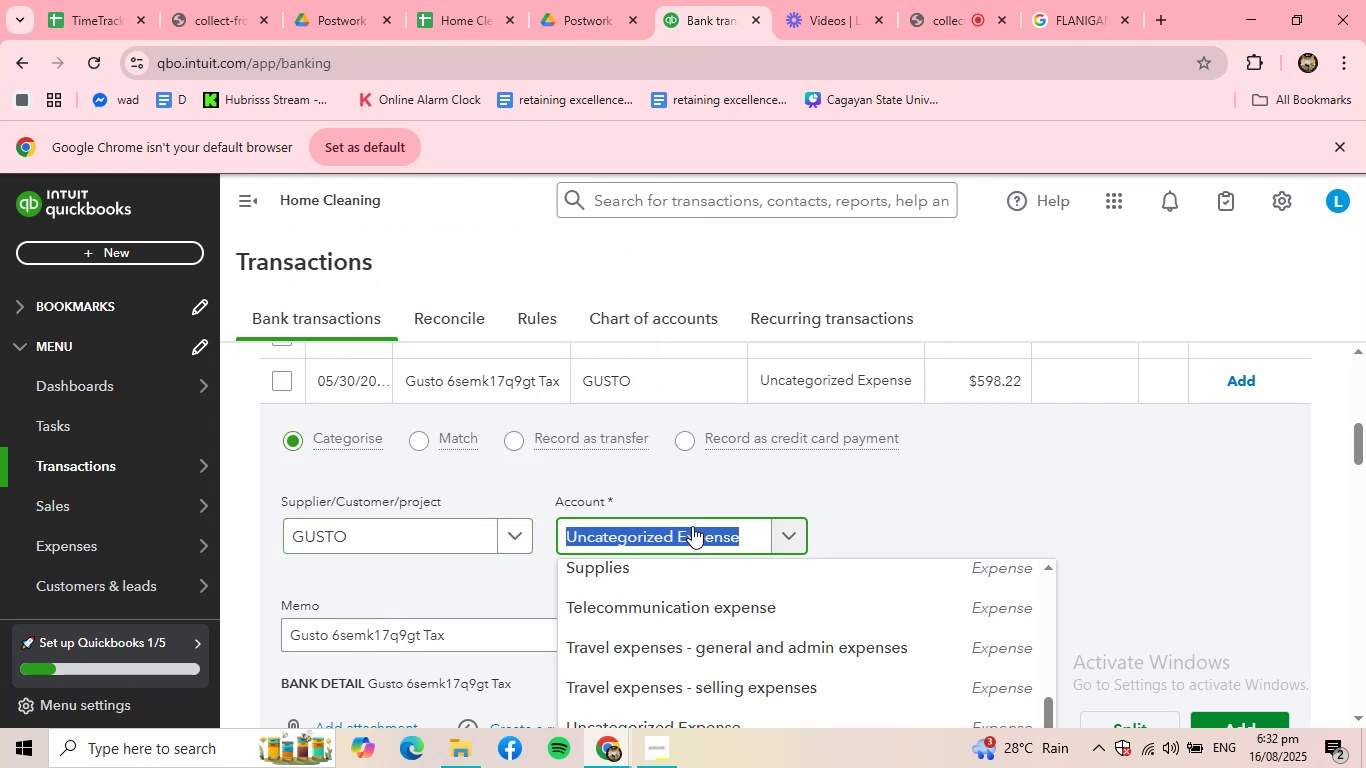 
type(TAX)
 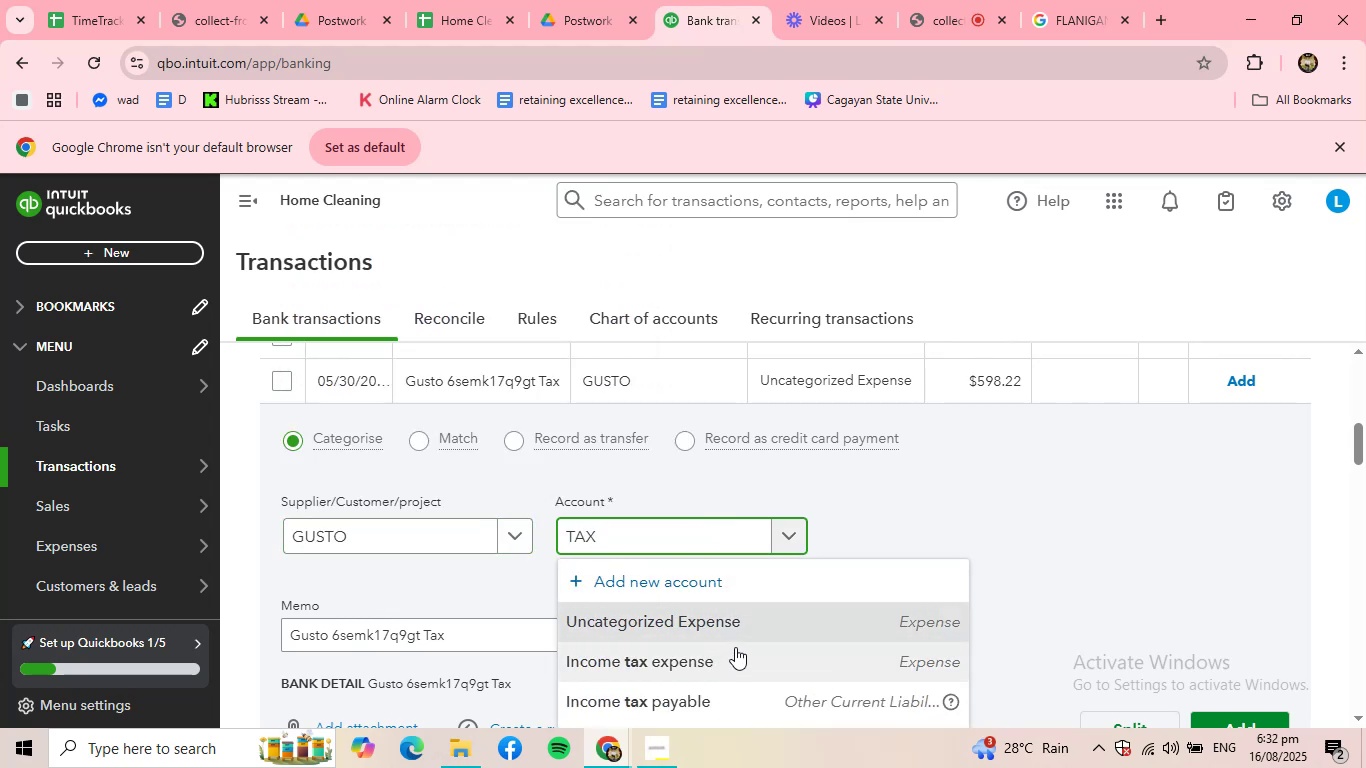 
wait(5.4)
 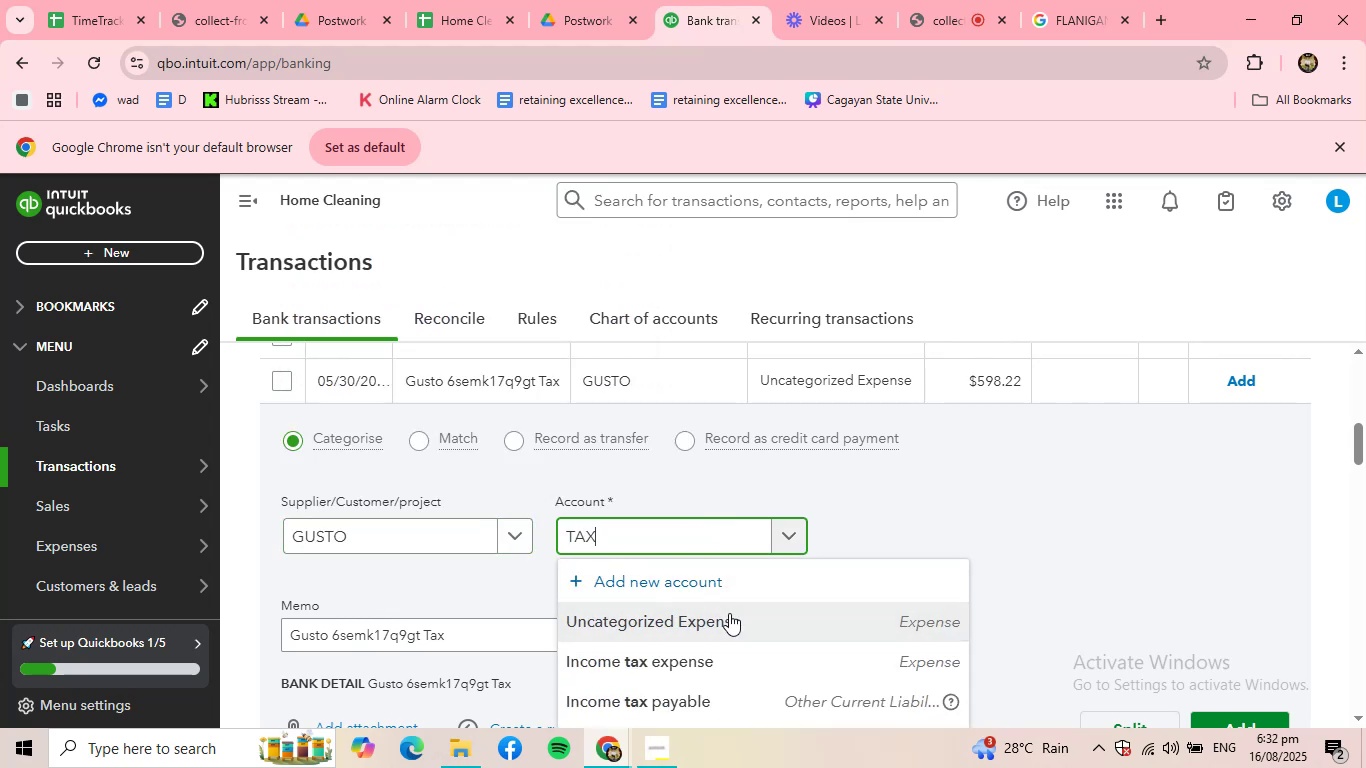 
left_click([722, 665])
 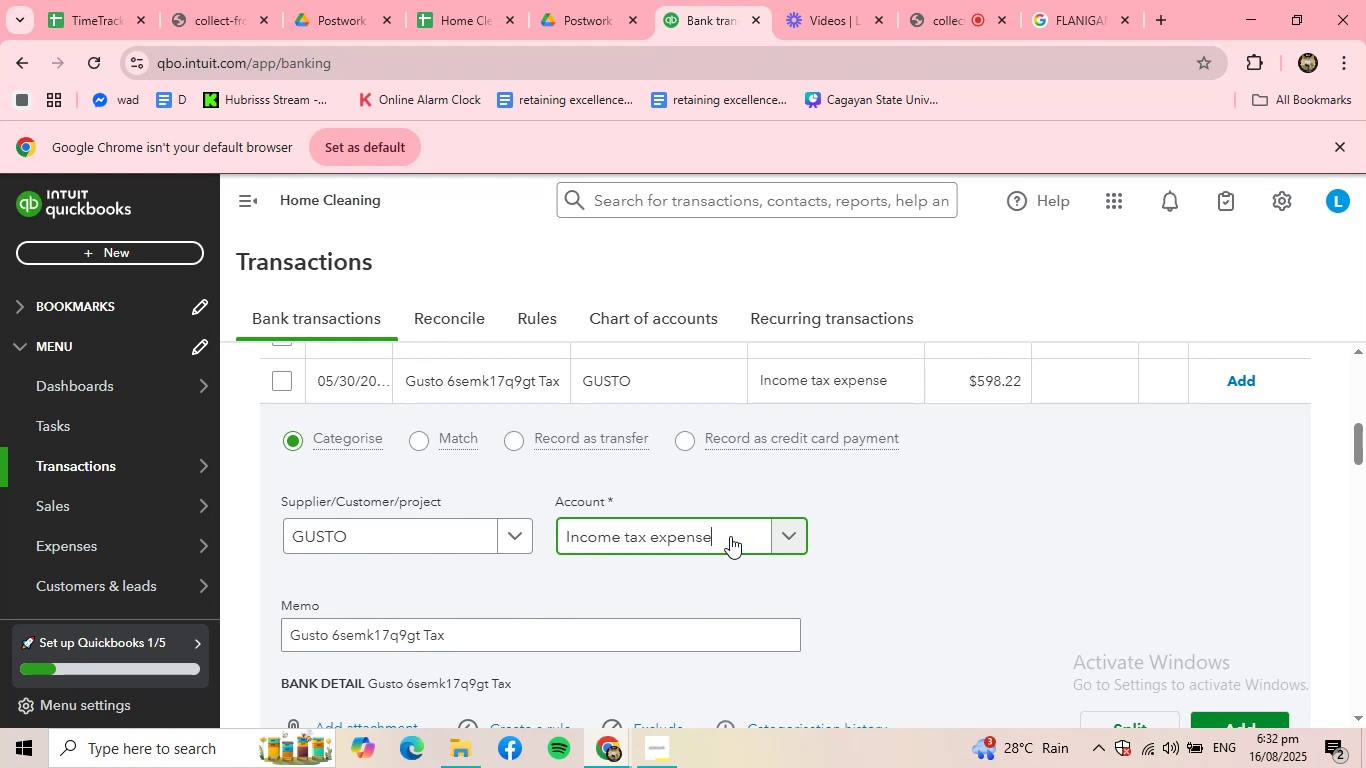 
double_click([730, 536])
 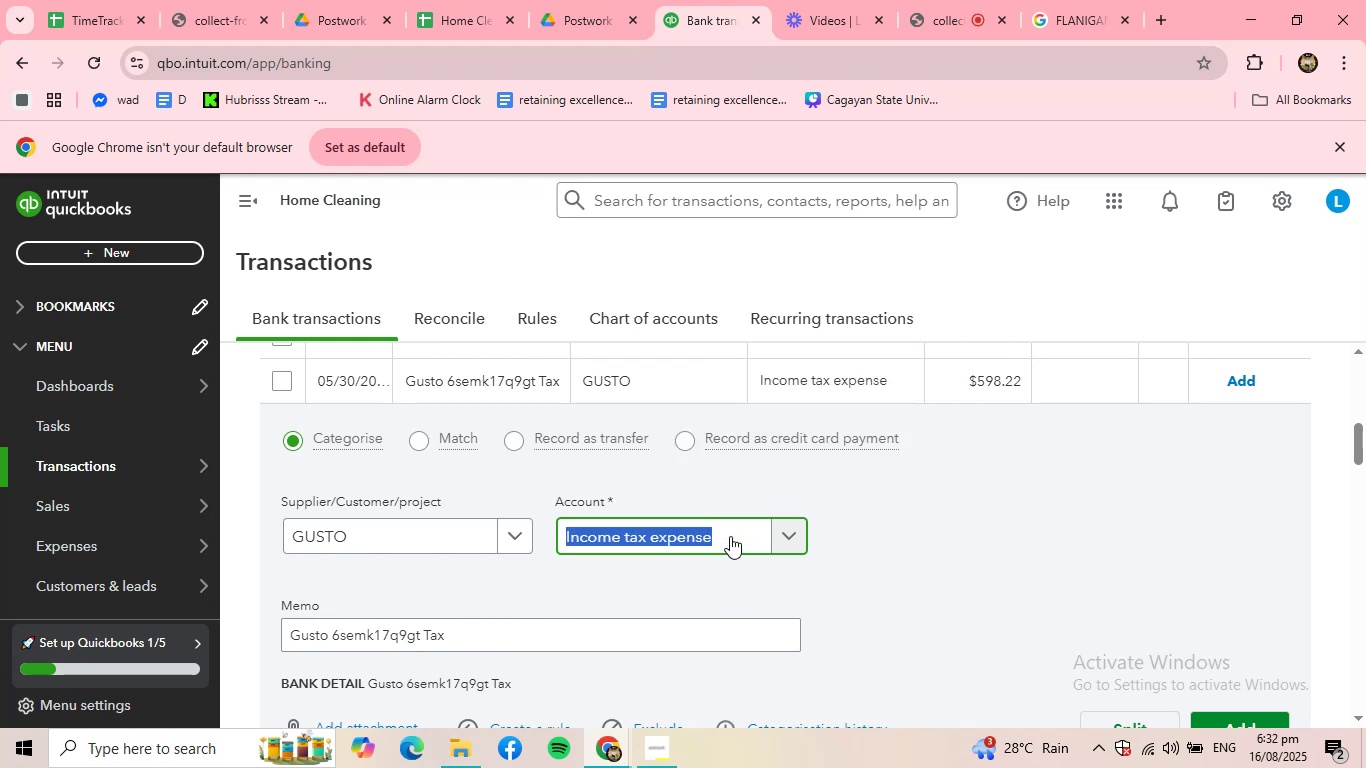 
left_click([730, 536])
 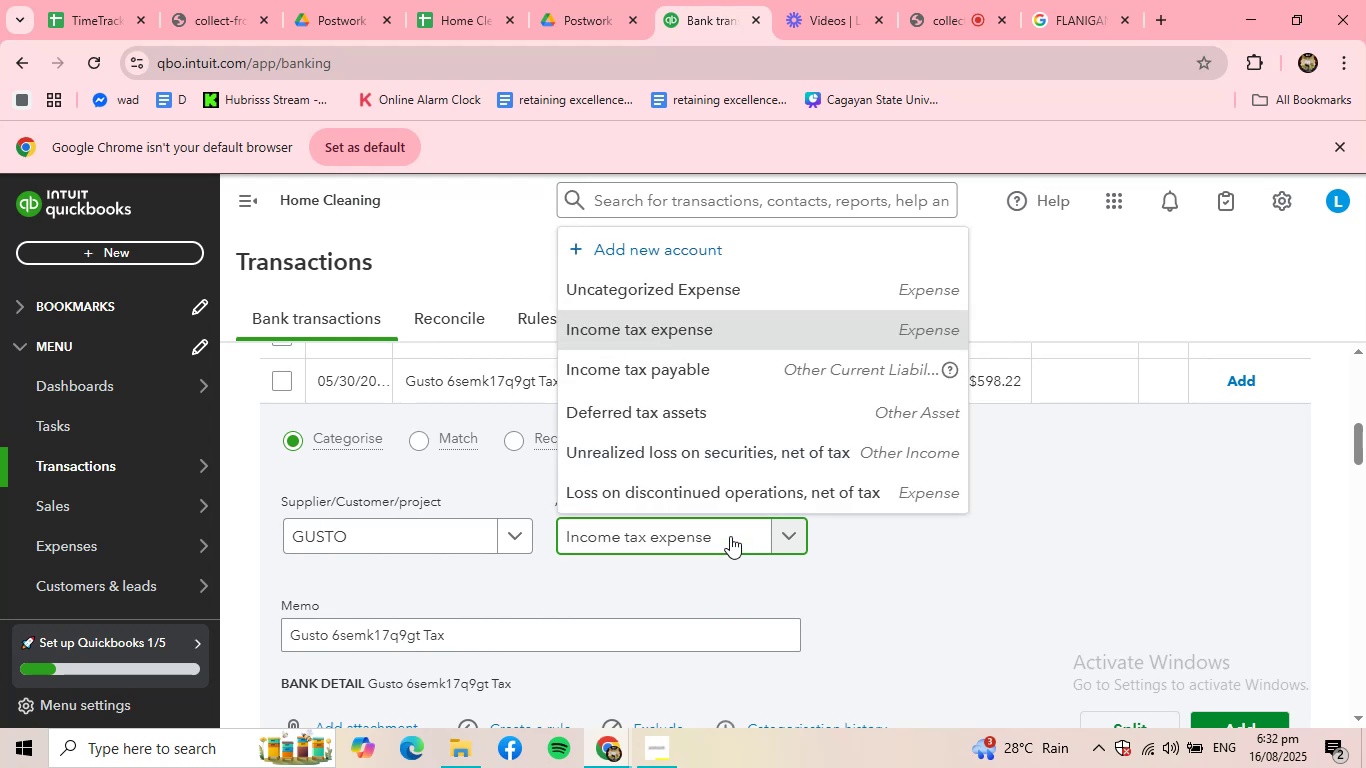 
left_click([730, 536])
 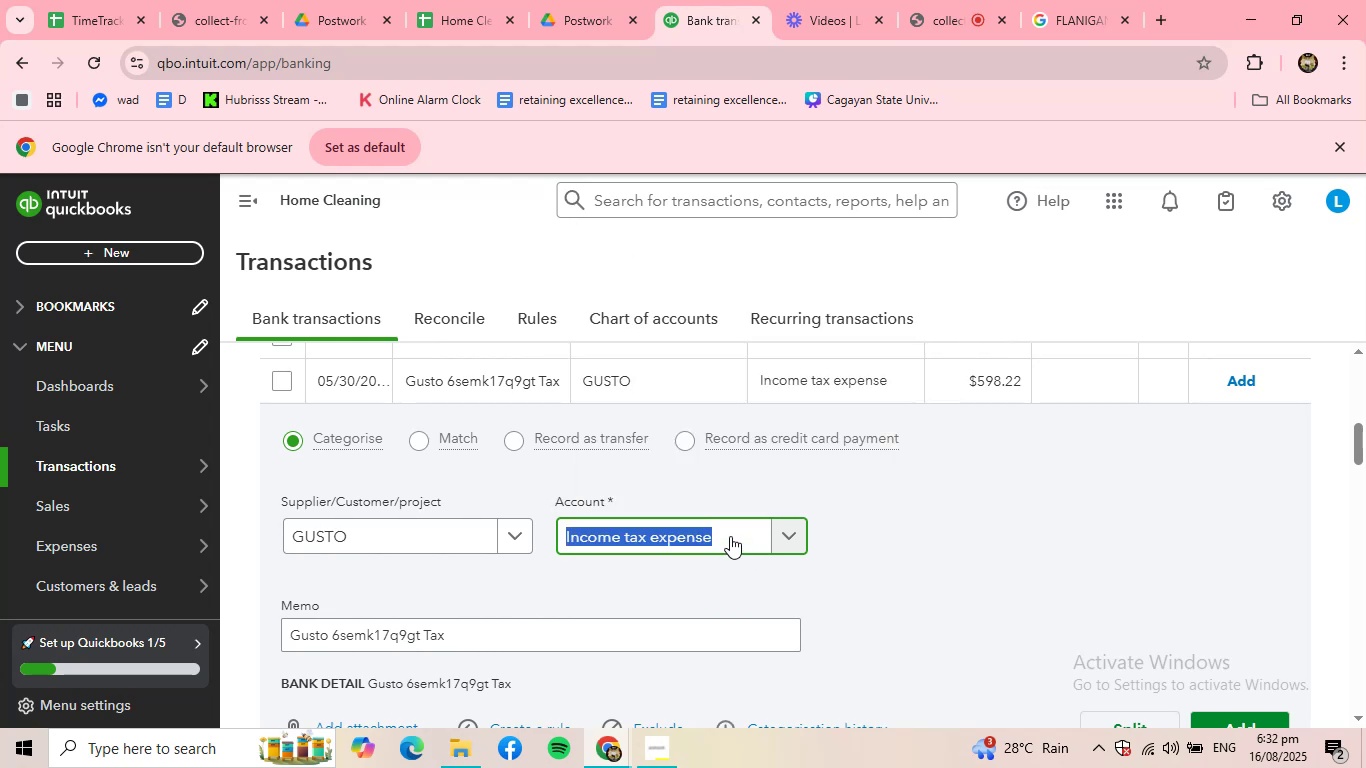 
key(Backspace)
 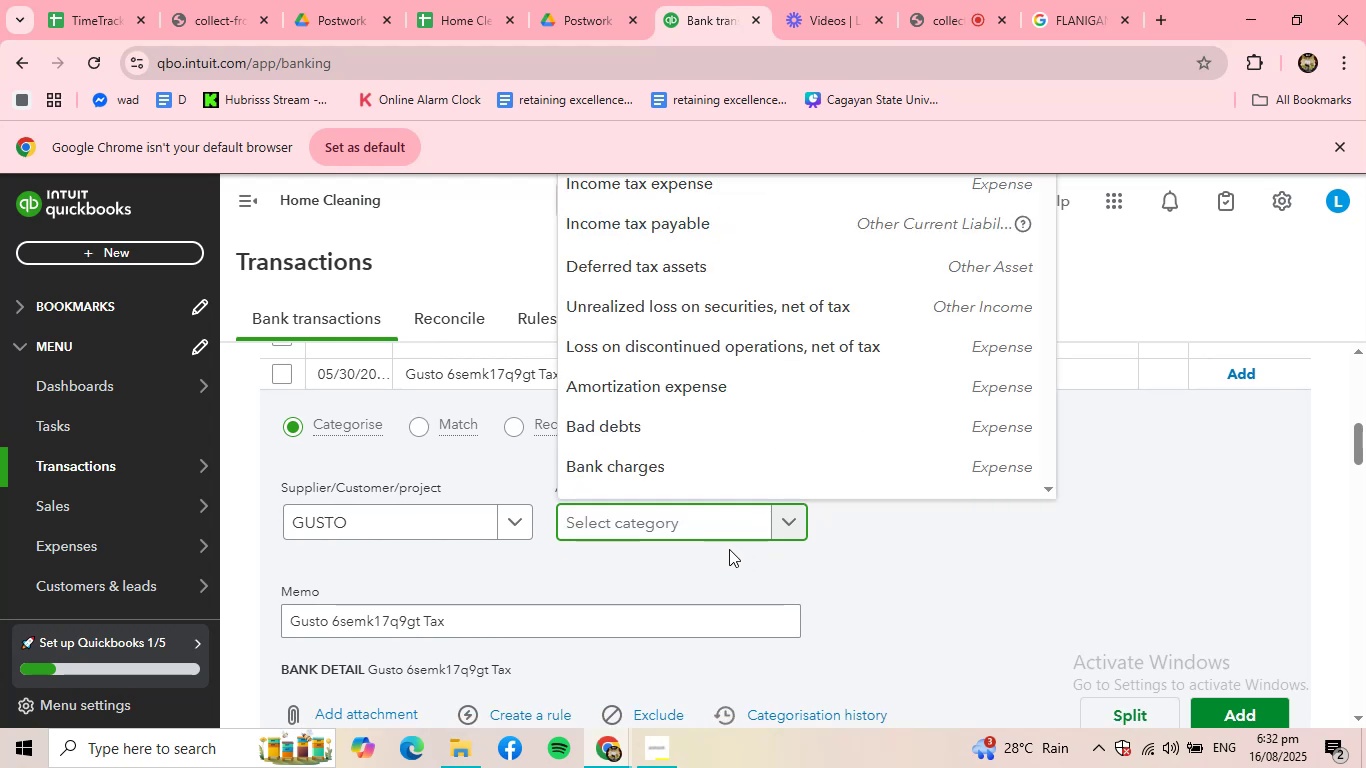 
type(TAX)
 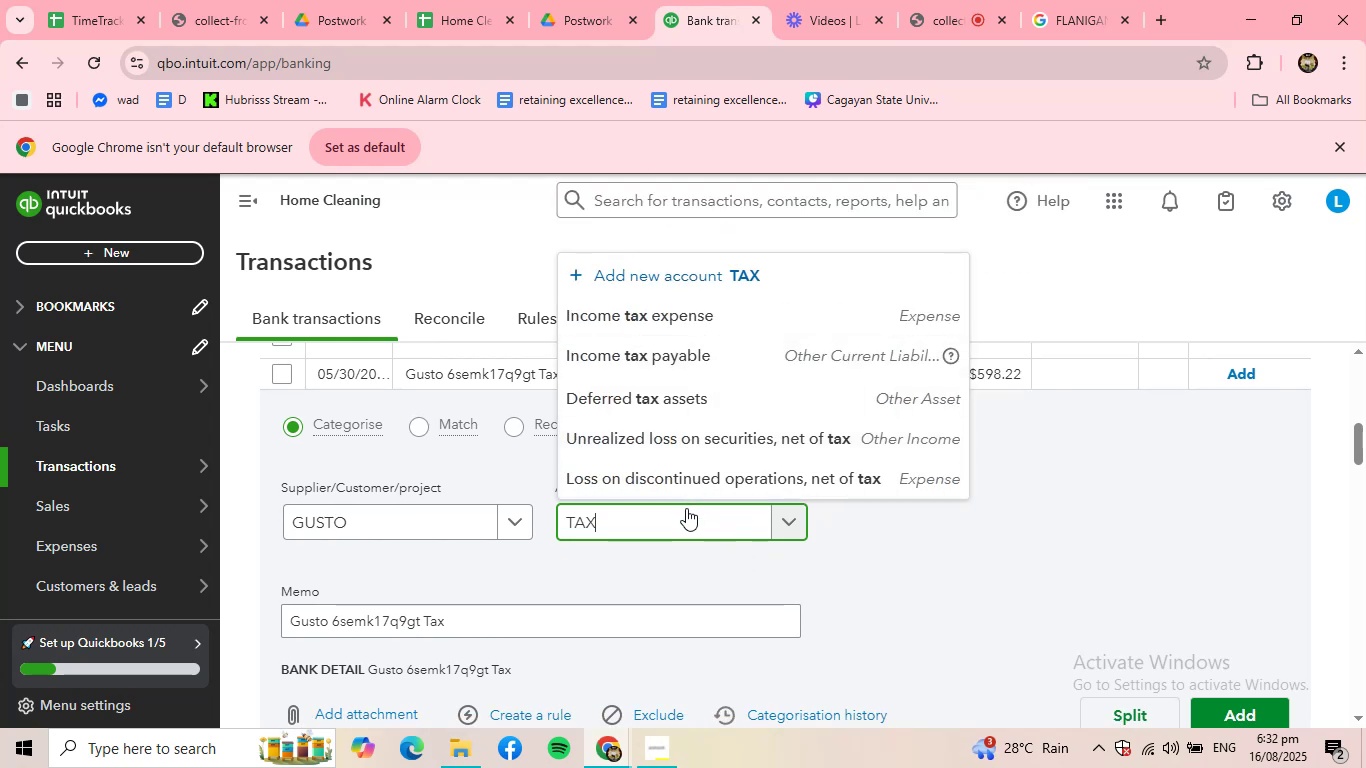 
key(Backspace)
key(Backspace)
key(Backspace)
key(Backspace)
type(UNCA)
 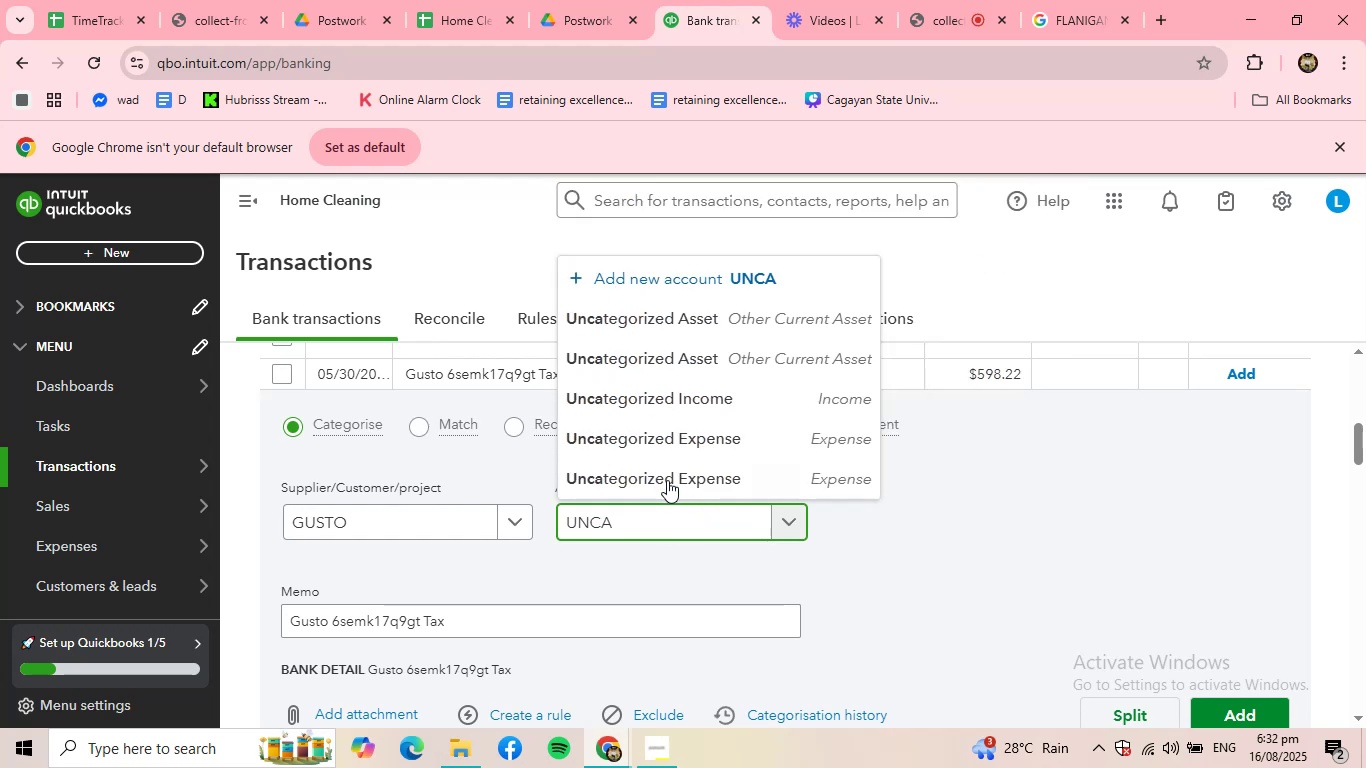 
left_click([686, 440])
 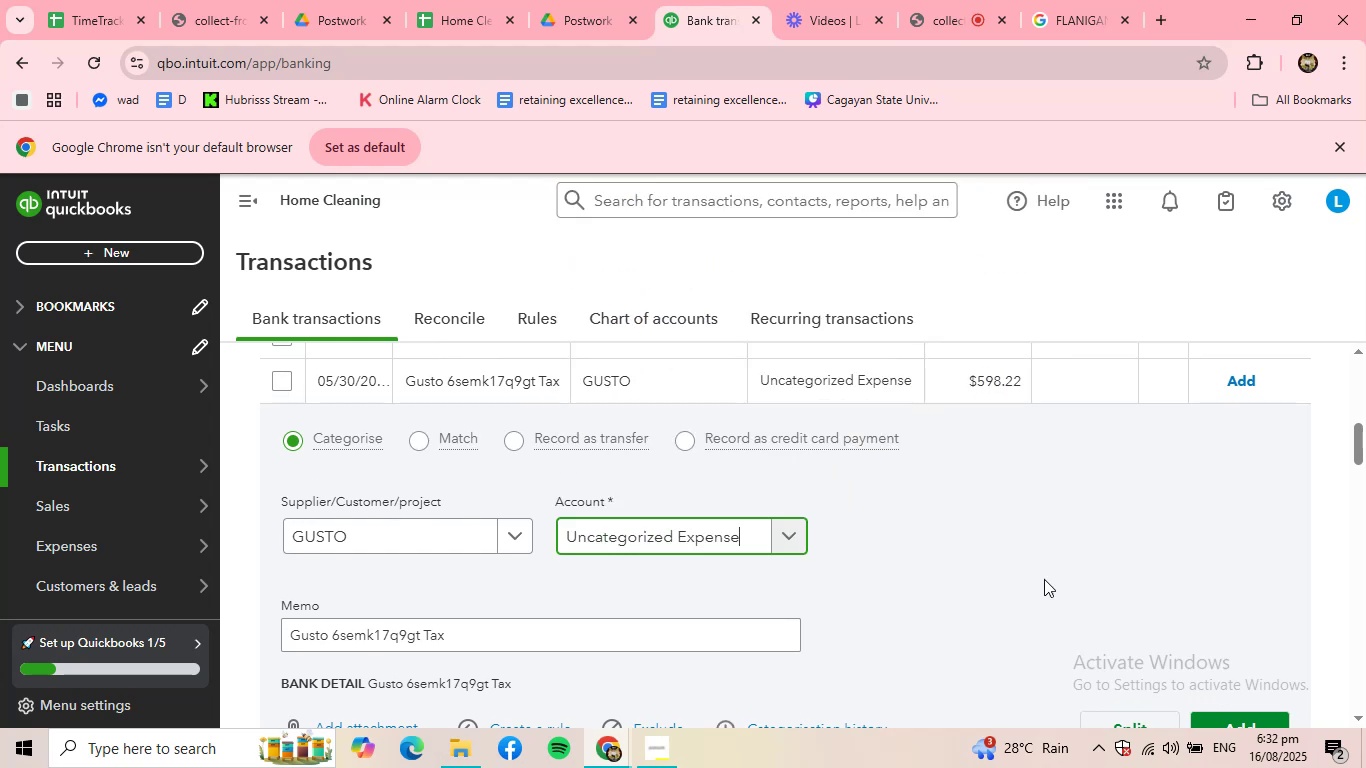 
scroll: coordinate [1056, 589], scroll_direction: down, amount: 1.0
 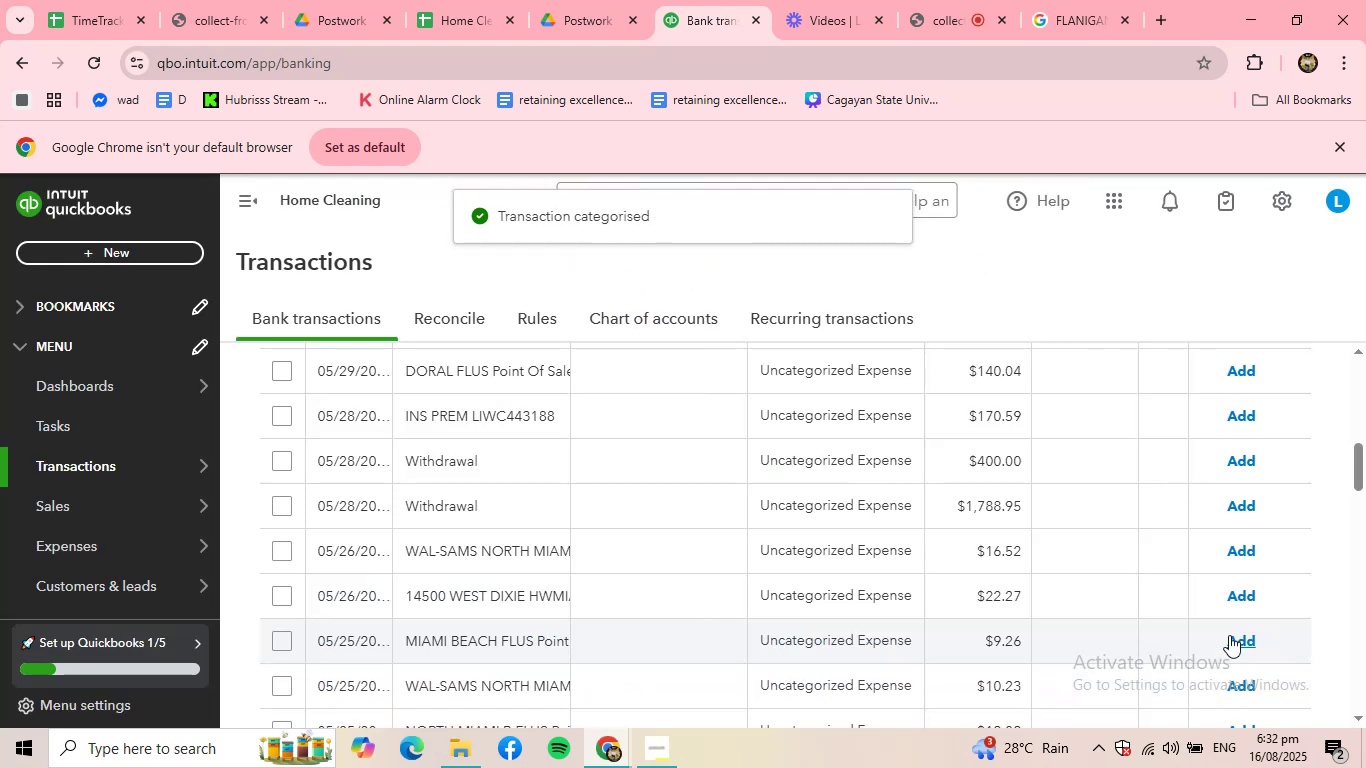 
scroll: coordinate [529, 424], scroll_direction: up, amount: 3.0
 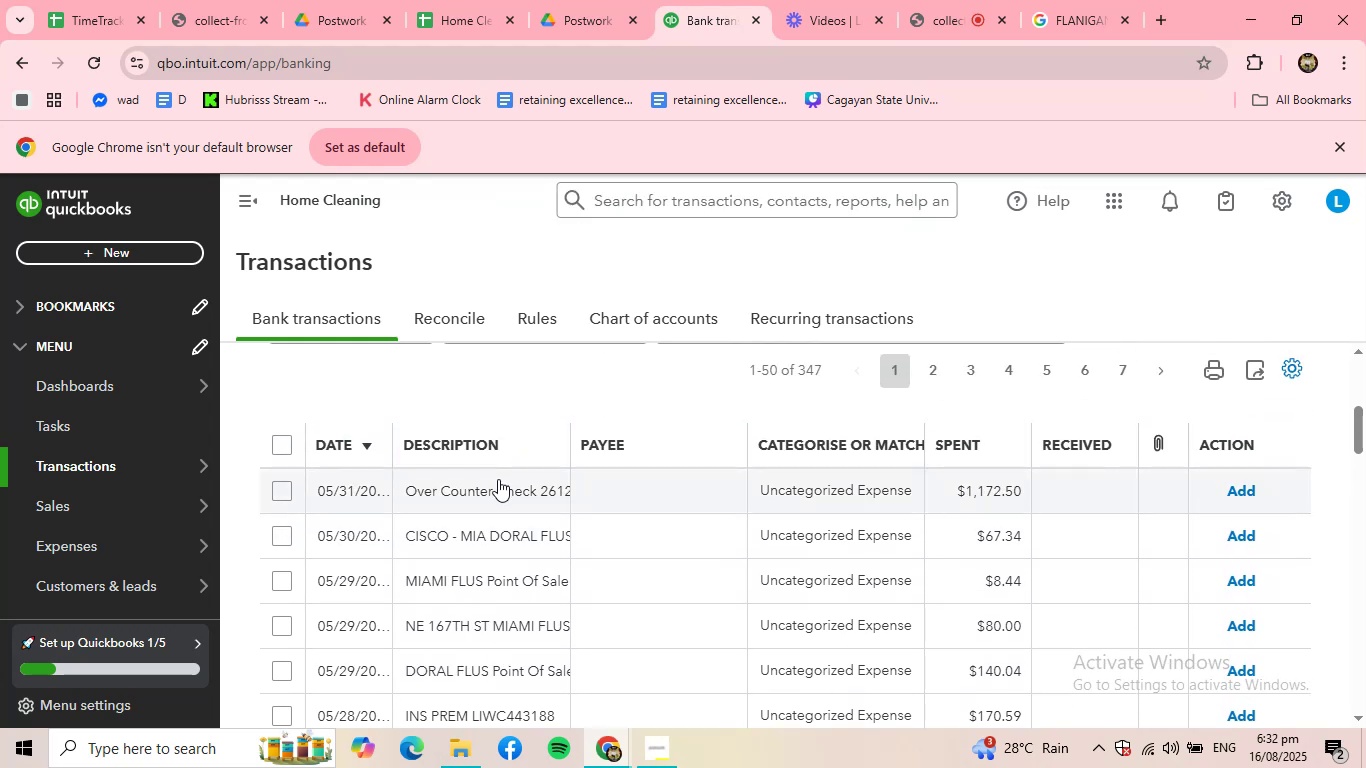 
left_click([498, 479])
 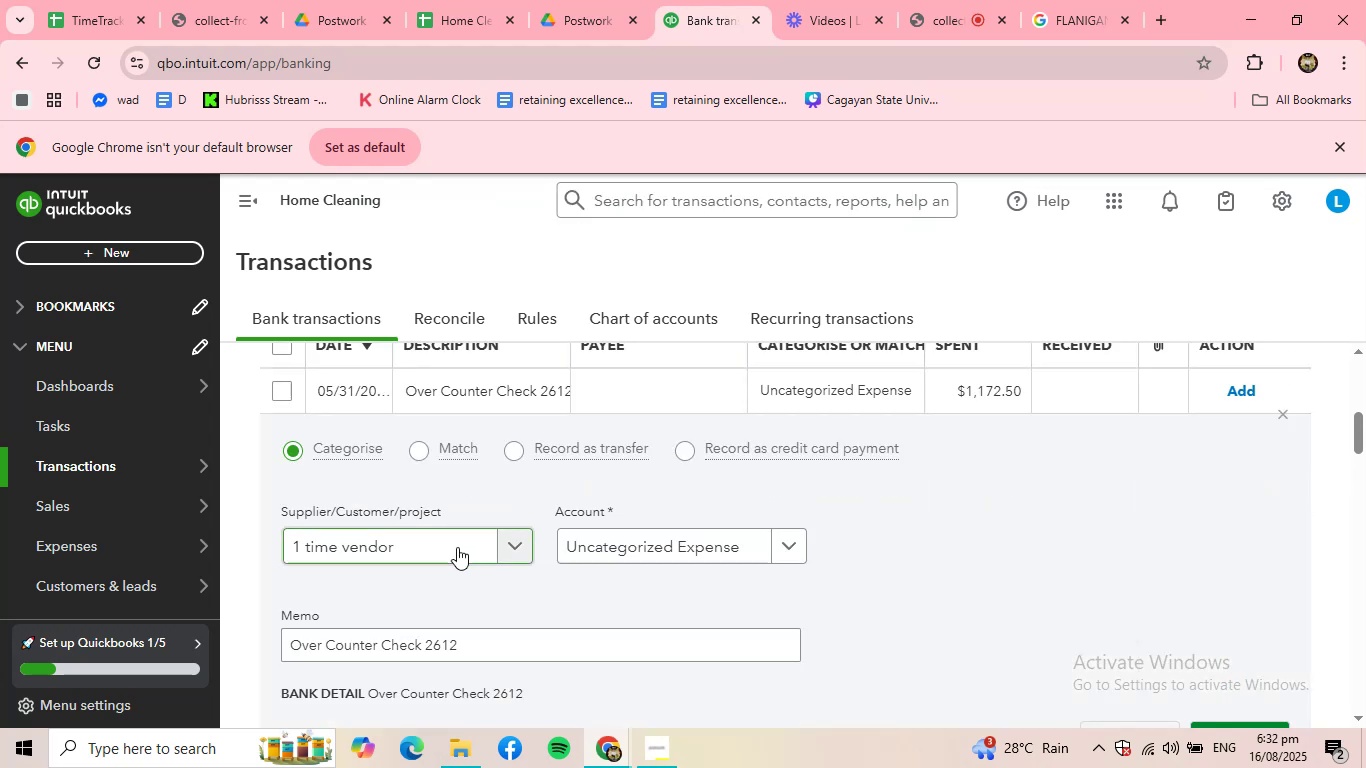 
scroll: coordinate [912, 599], scroll_direction: down, amount: 2.0
 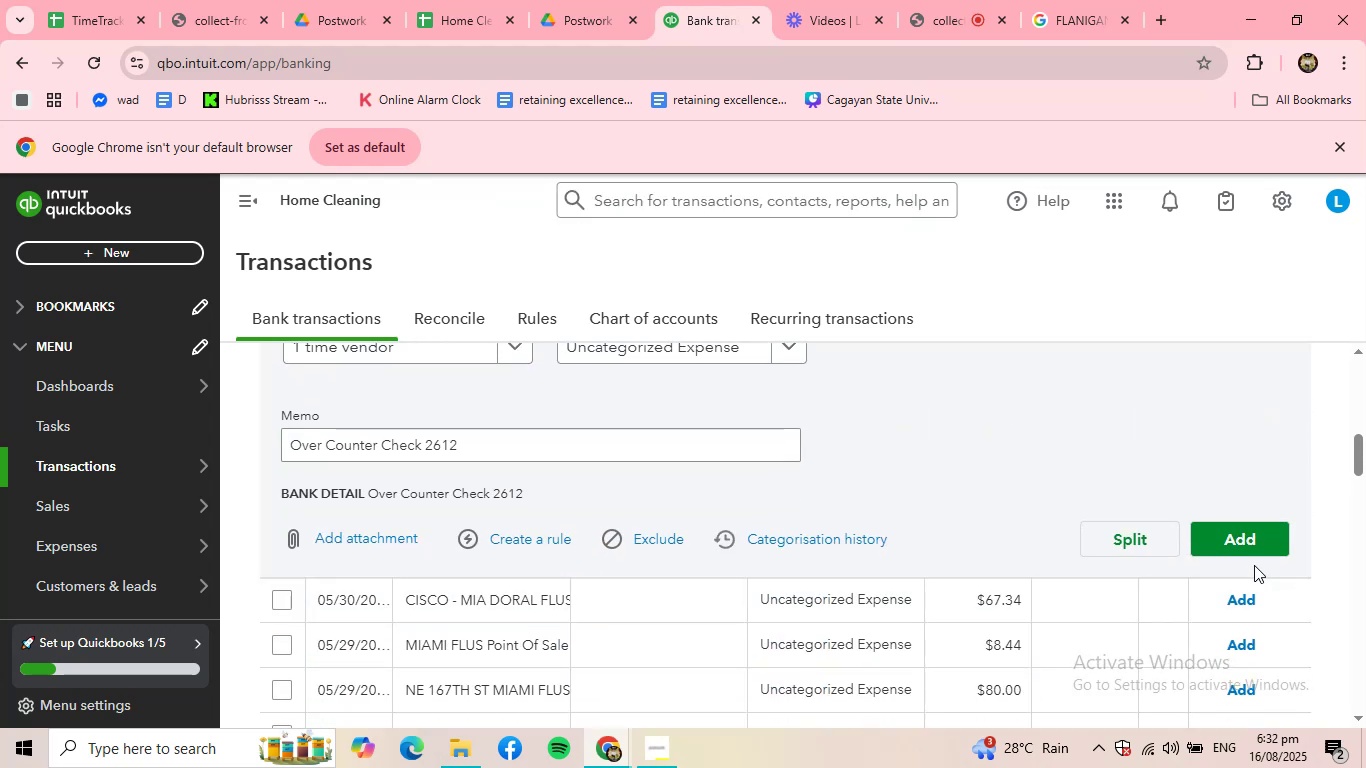 
left_click([1253, 546])
 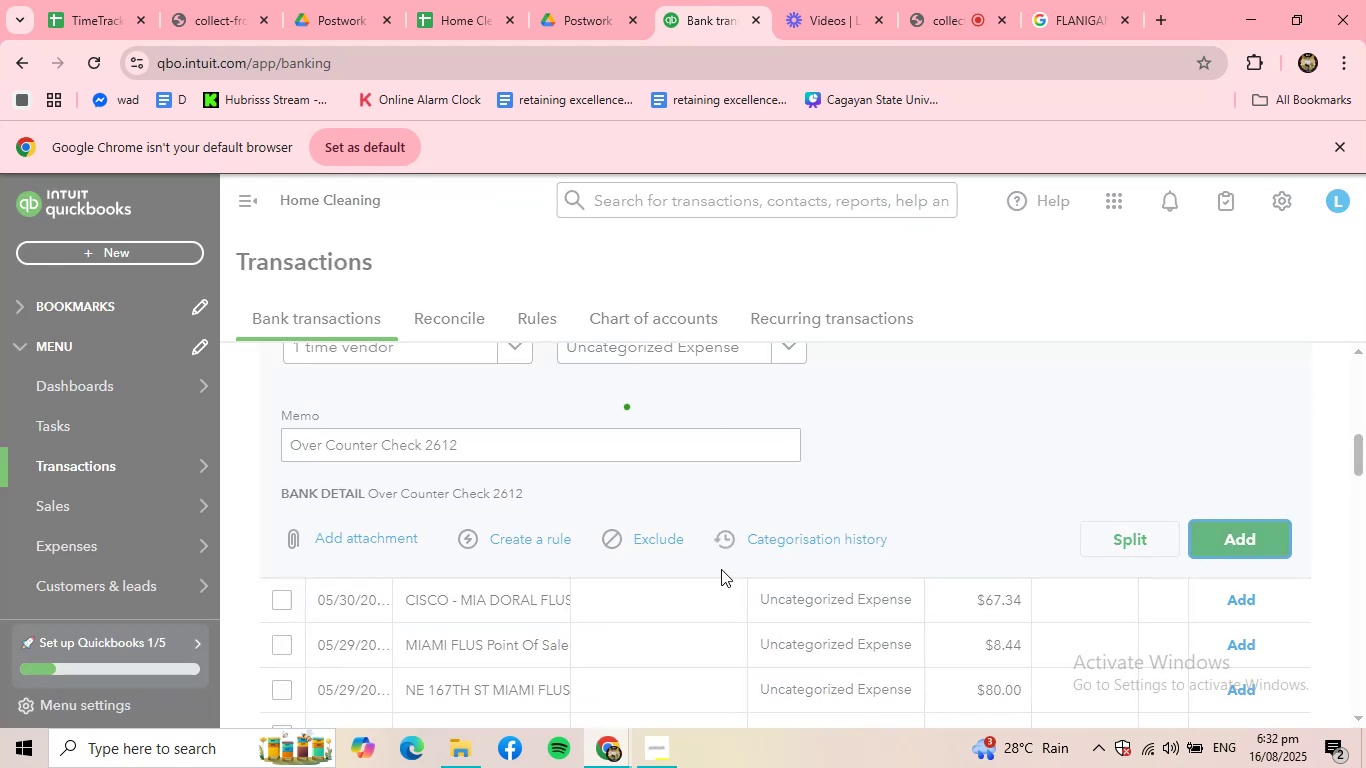 
scroll: coordinate [492, 422], scroll_direction: up, amount: 4.0
 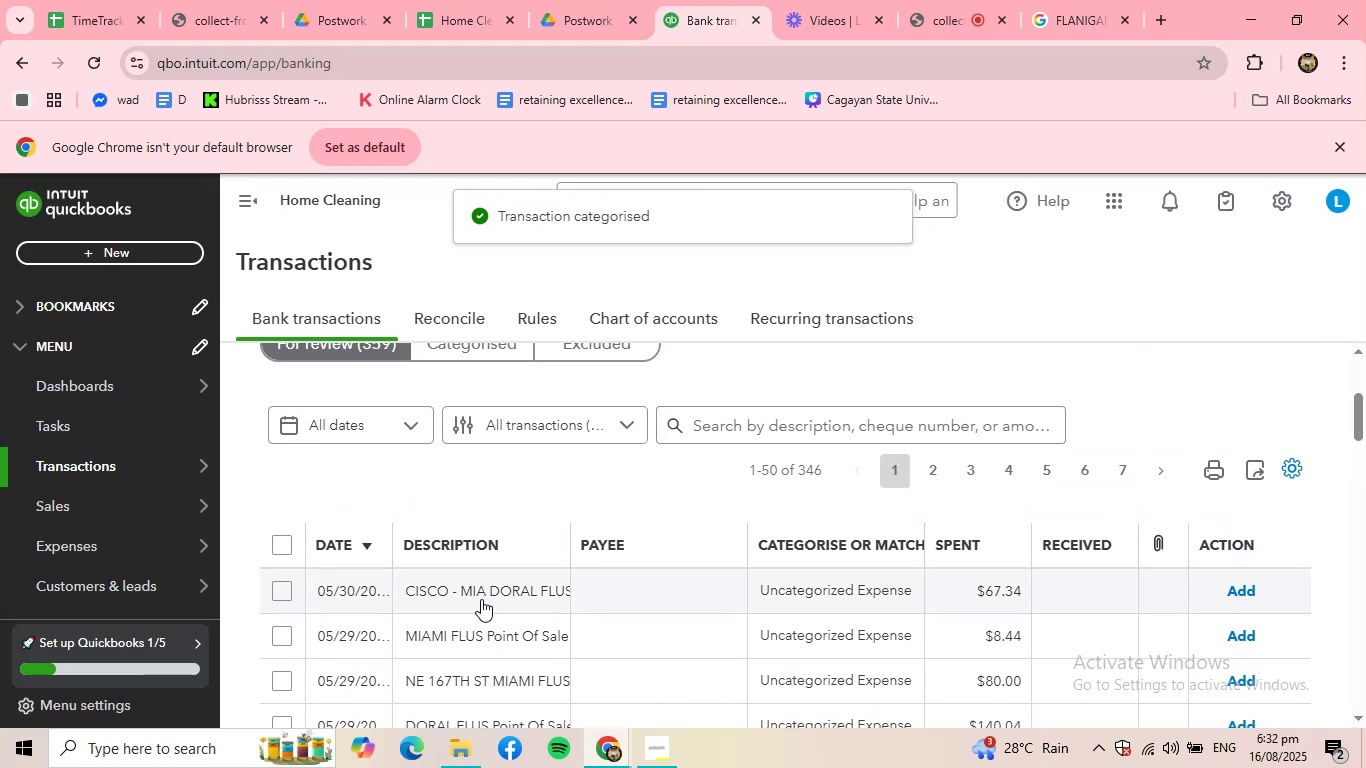 
left_click([481, 599])
 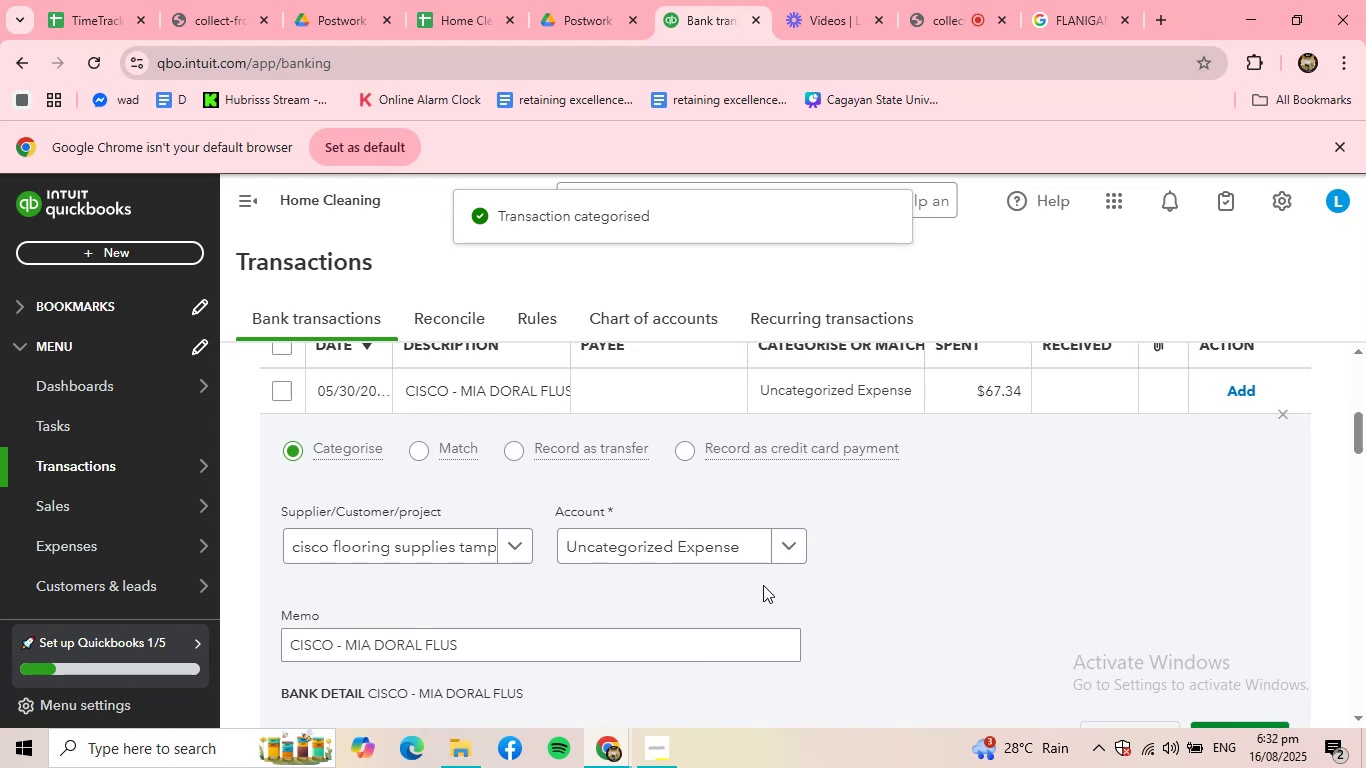 
left_click([746, 554])
 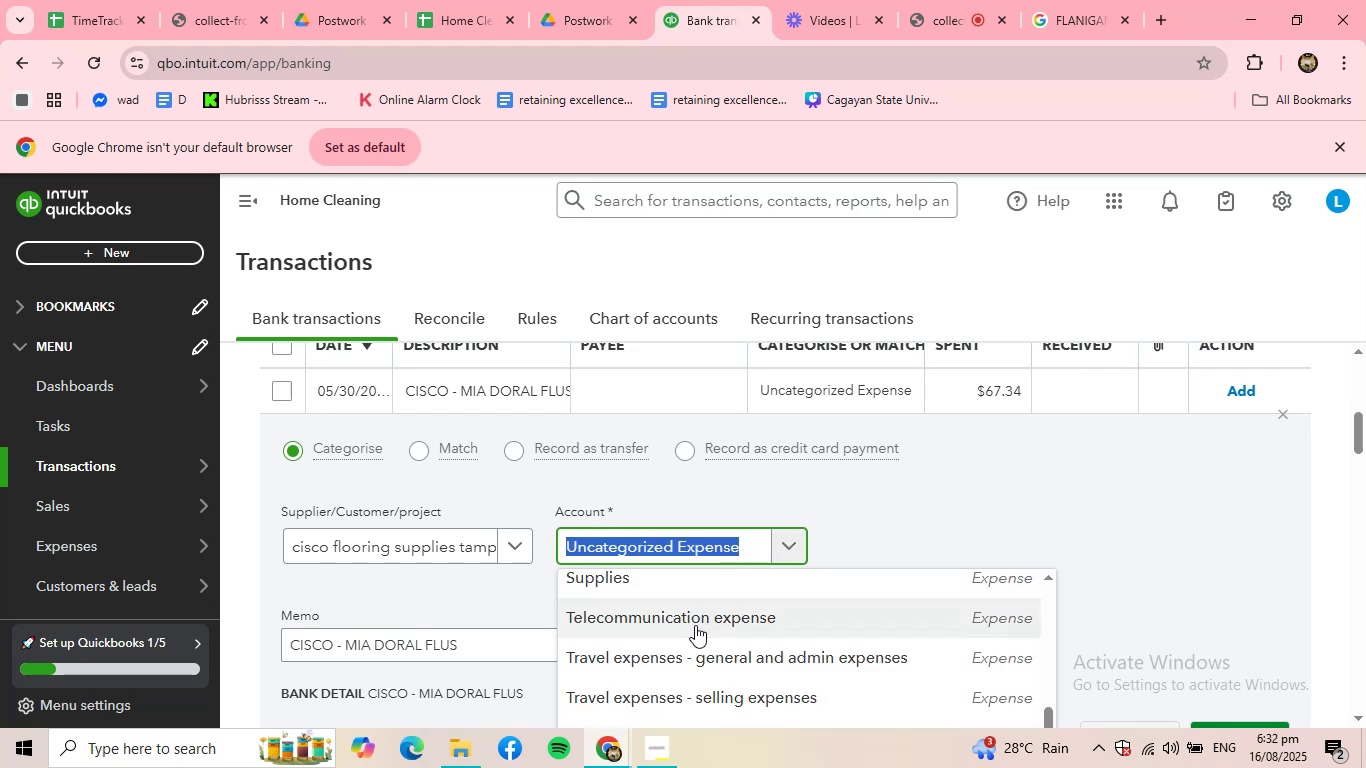 
left_click([680, 588])
 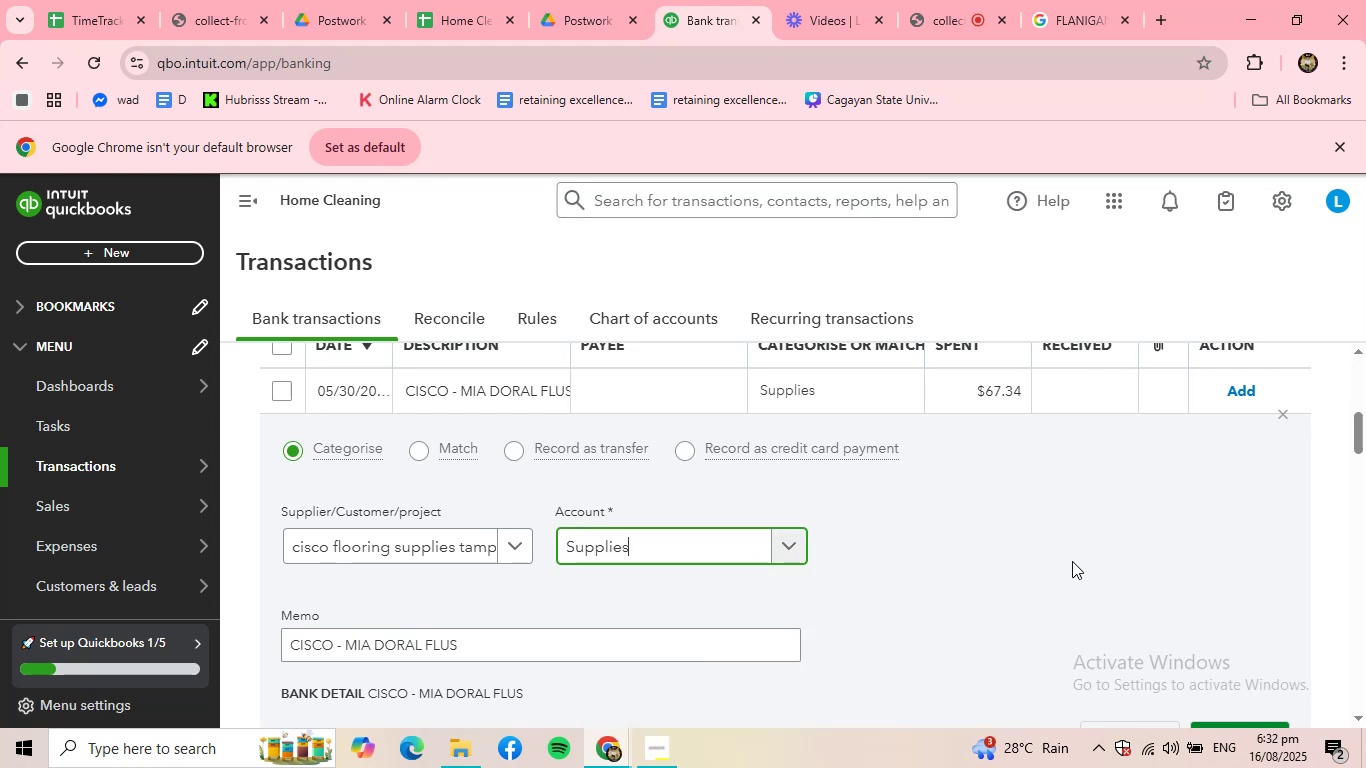 
scroll: coordinate [1072, 561], scroll_direction: down, amount: 1.0
 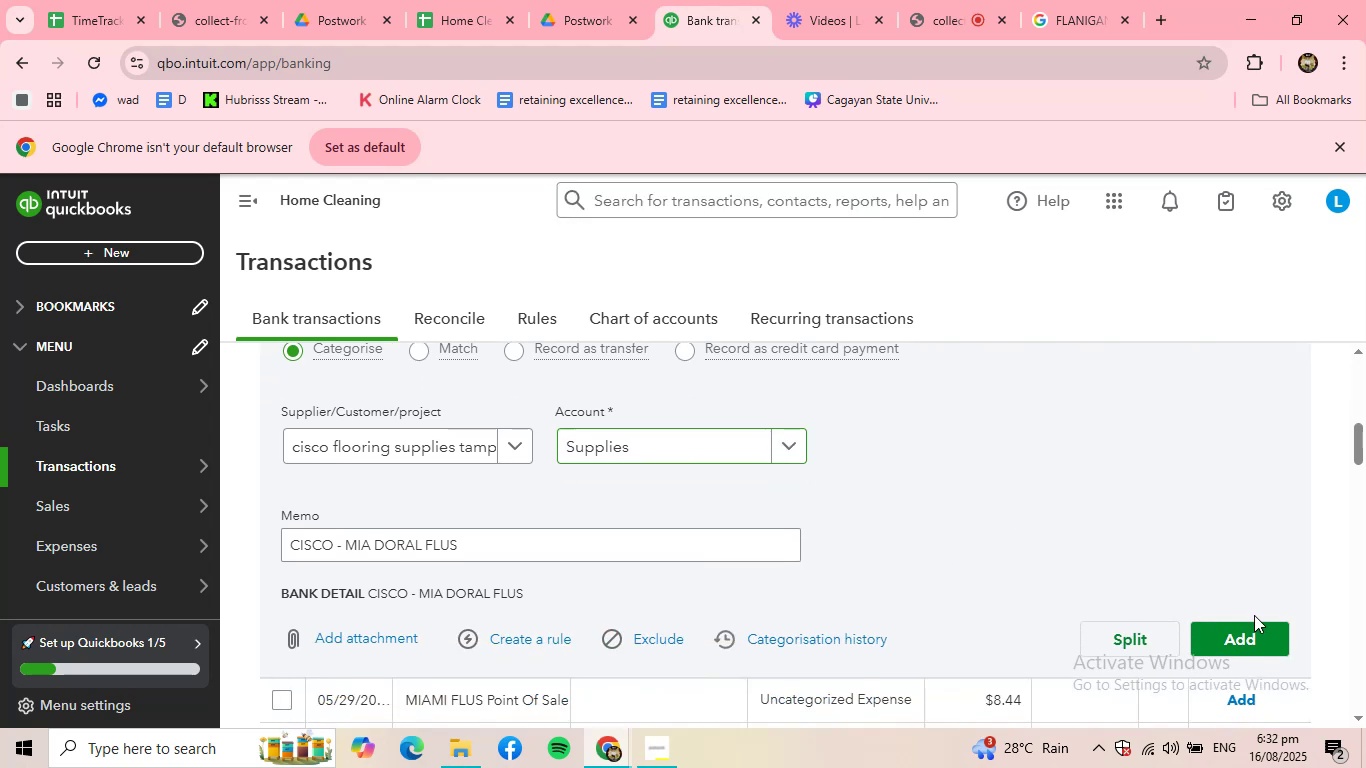 
double_click([1255, 635])
 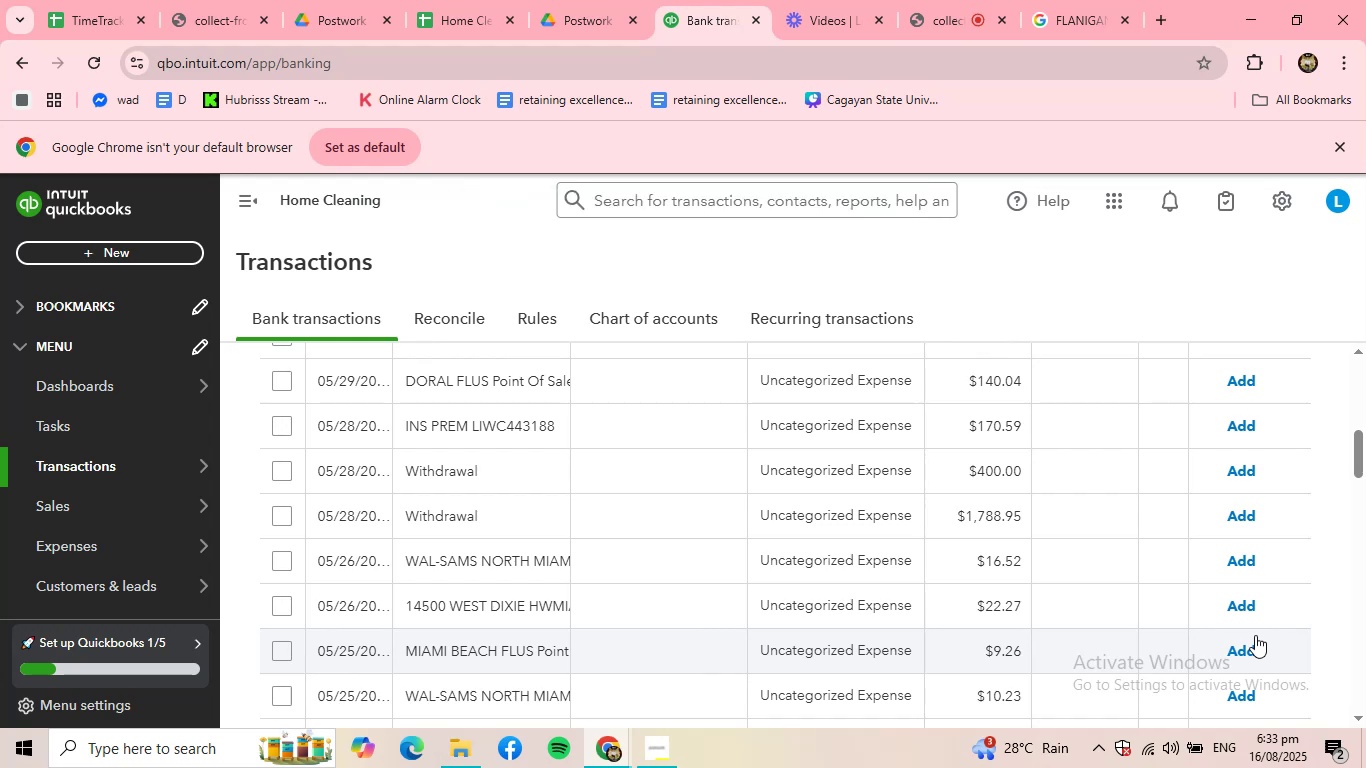 
wait(17.78)
 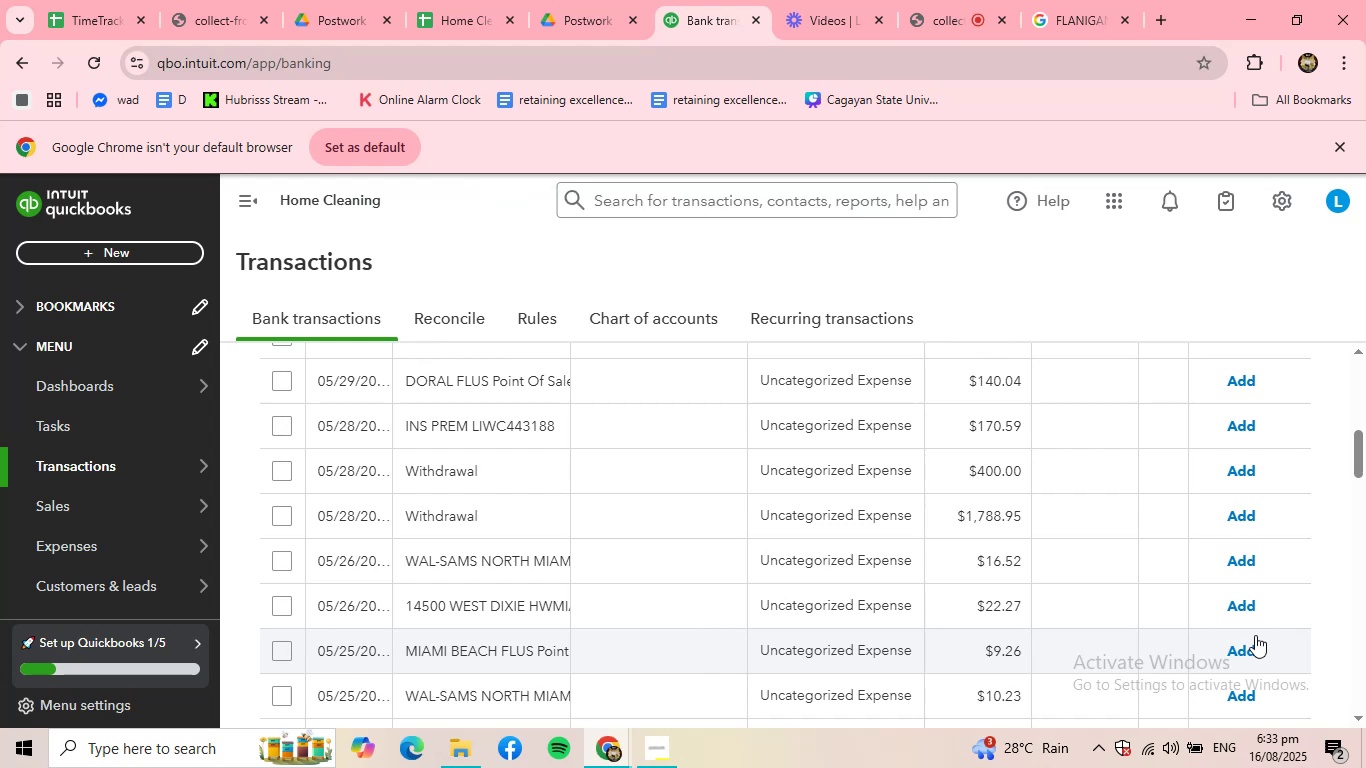 
scroll: coordinate [631, 602], scroll_direction: up, amount: 2.0
 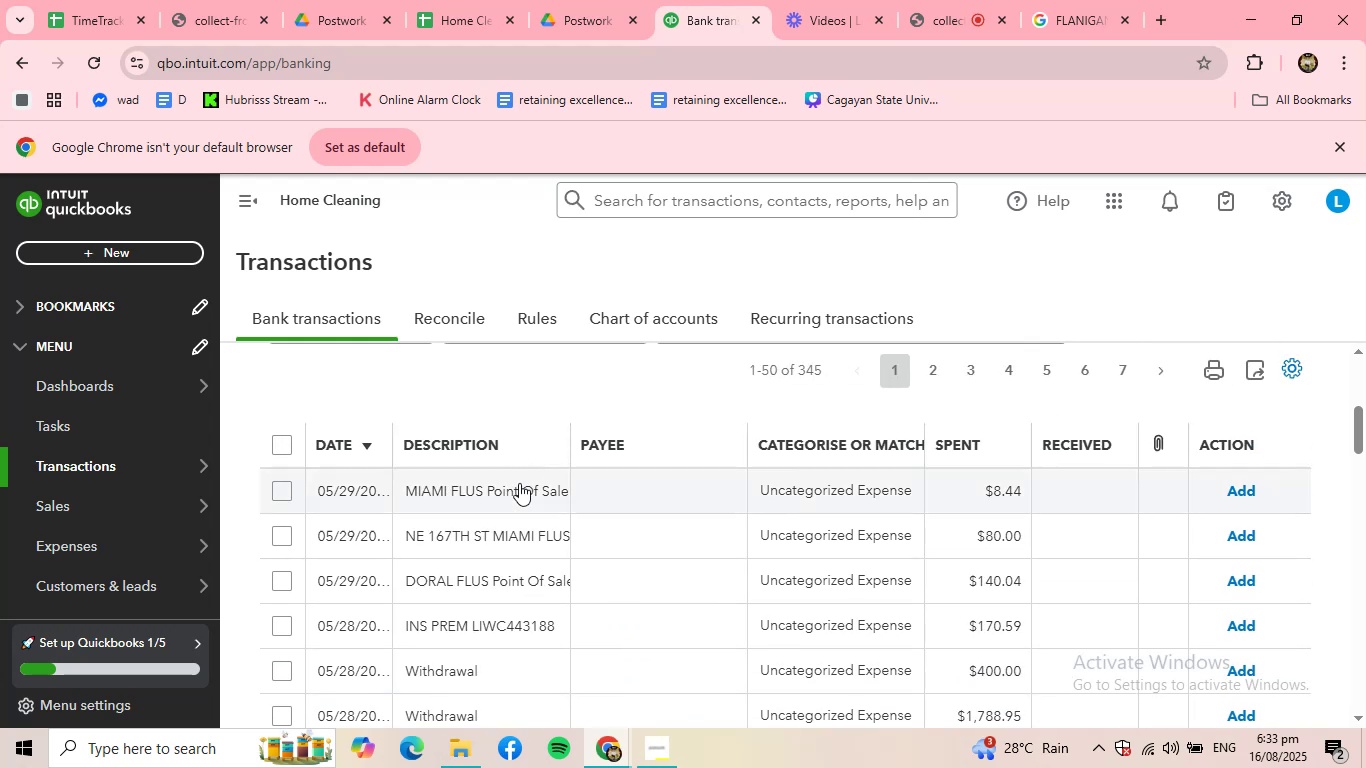 
left_click([517, 493])
 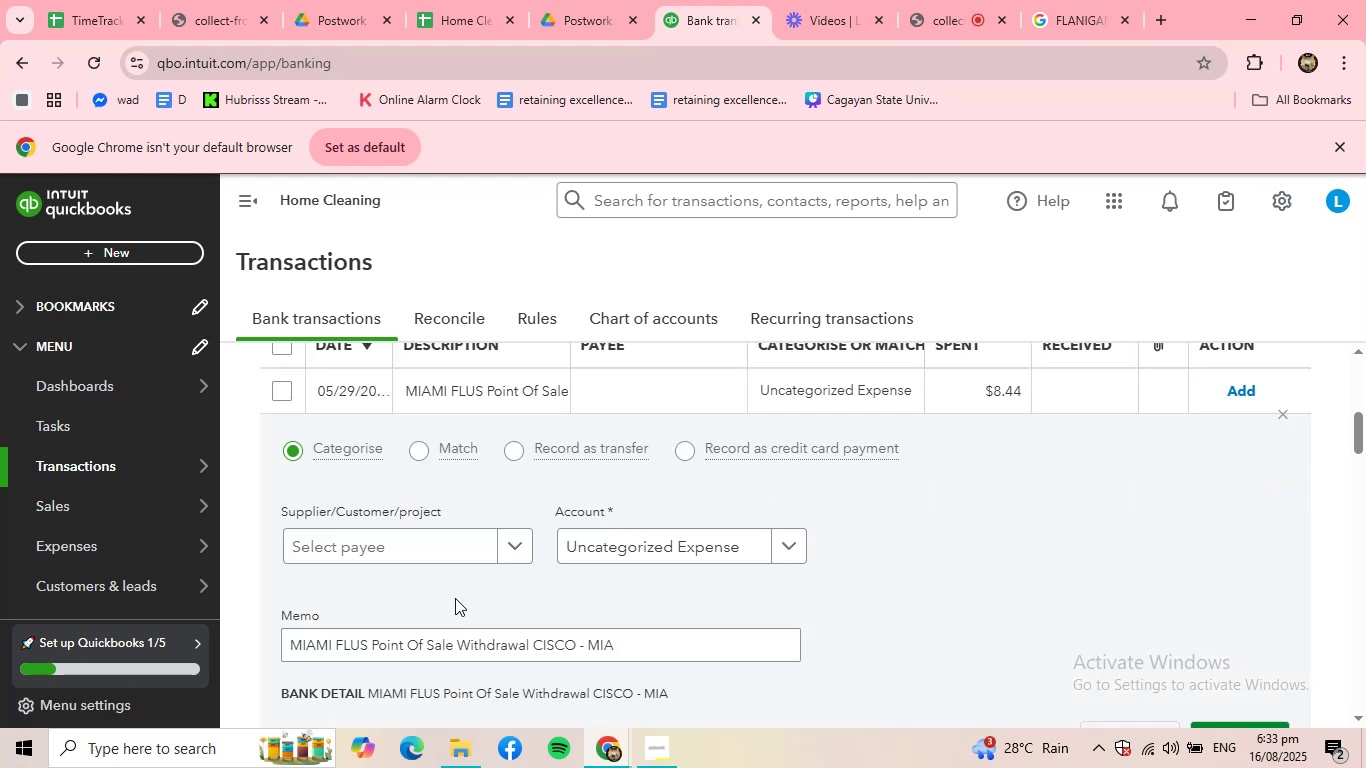 
left_click([492, 547])
 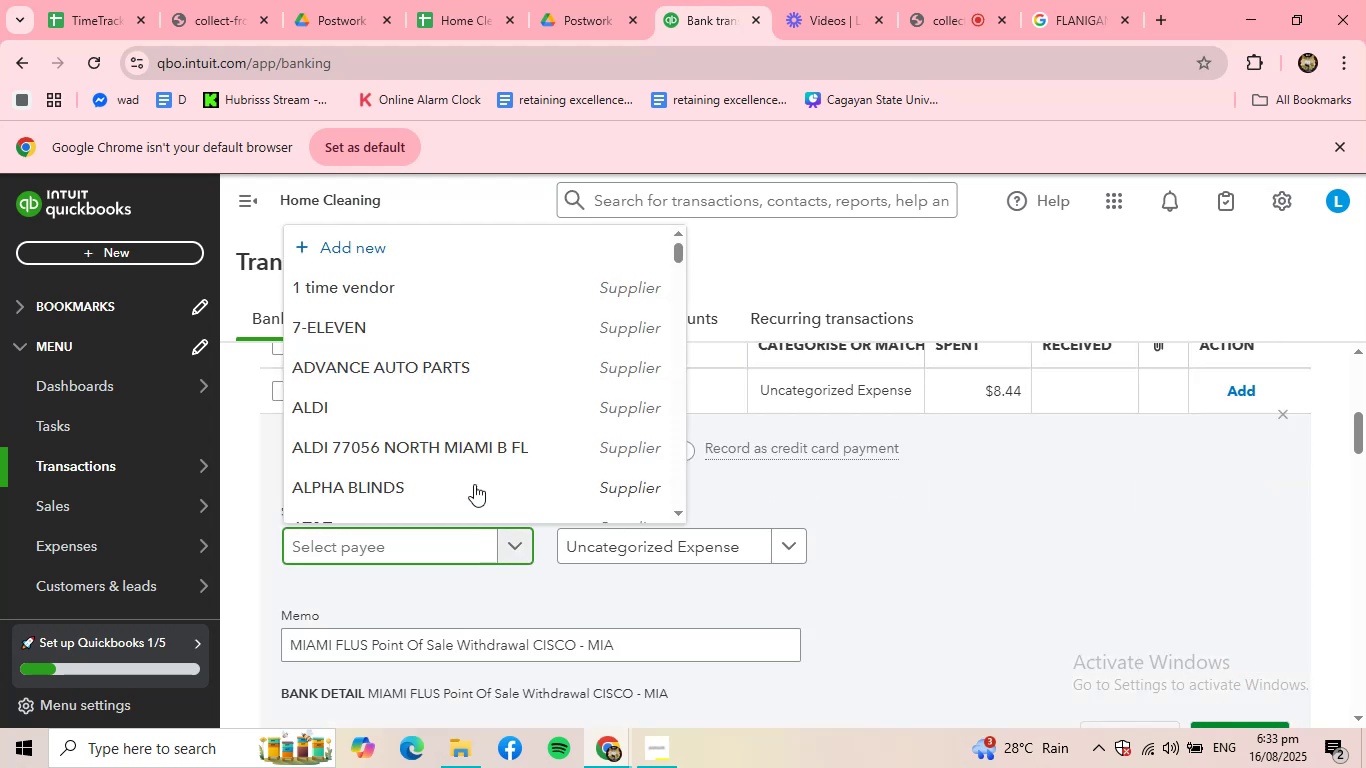 
scroll: coordinate [481, 446], scroll_direction: down, amount: 29.0
 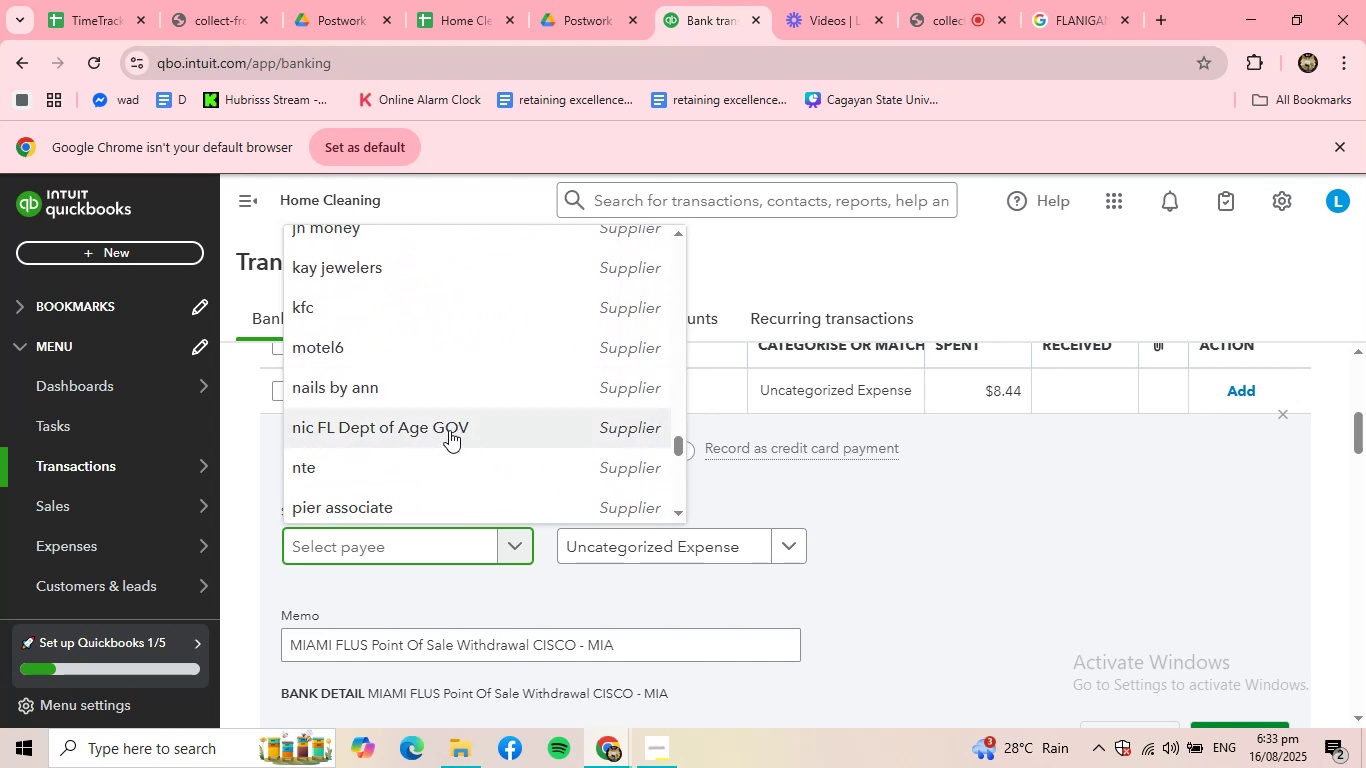 
scroll: coordinate [382, 299], scroll_direction: up, amount: 35.0
 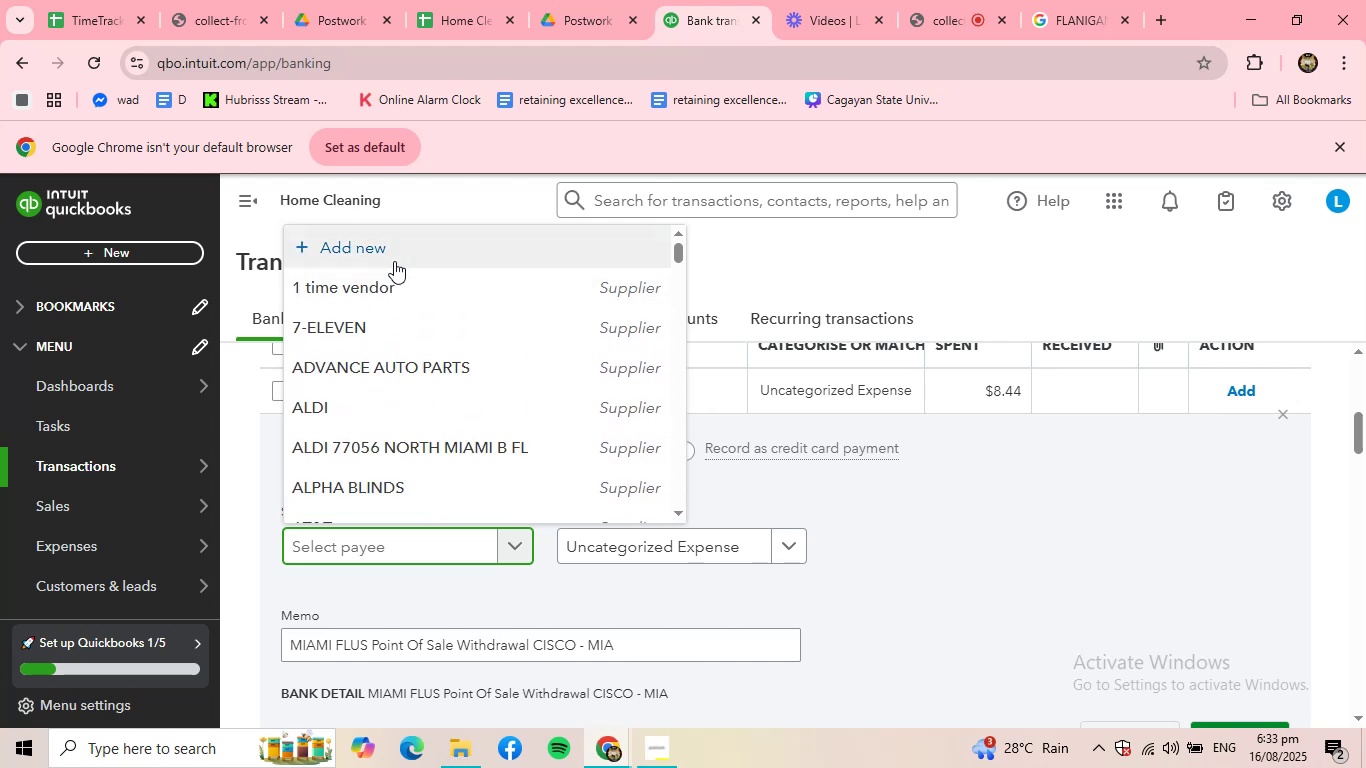 
left_click([394, 257])
 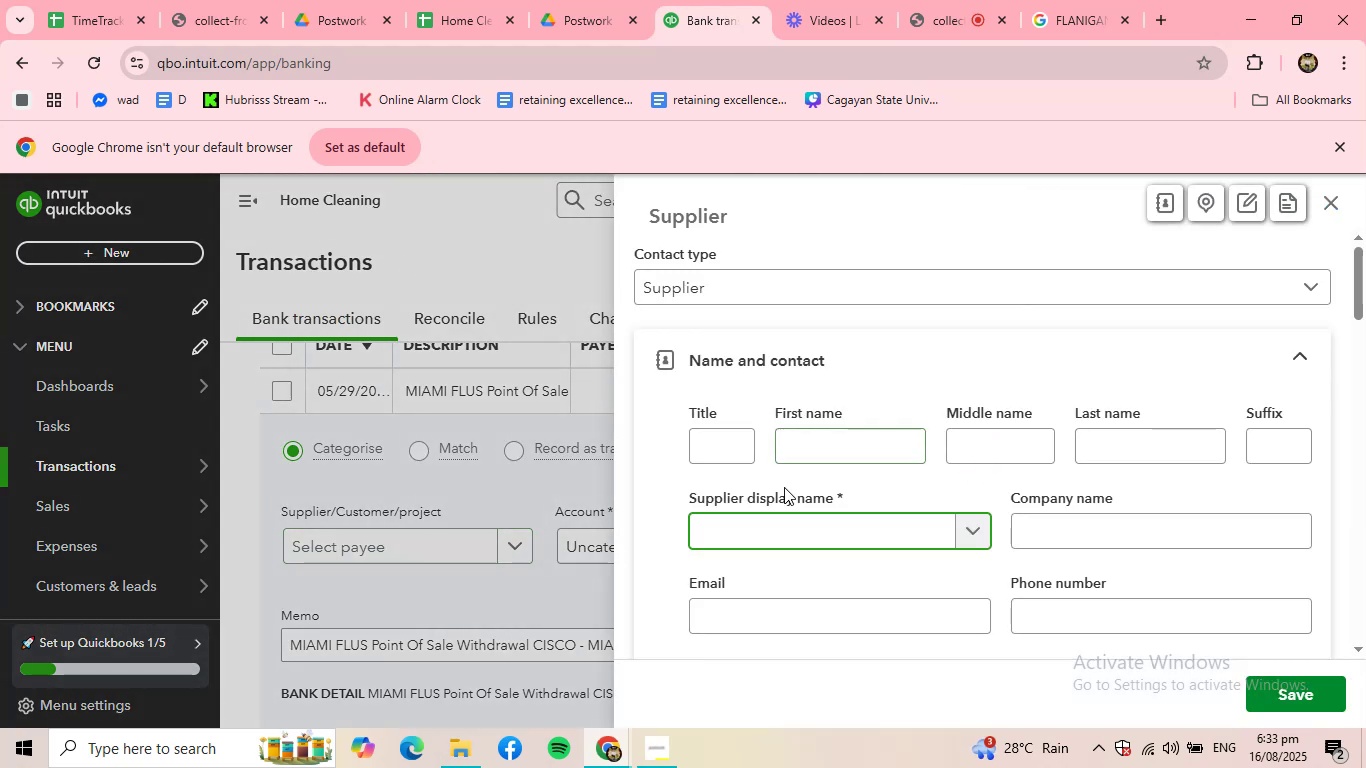 
type(MIAMI FLUS)
 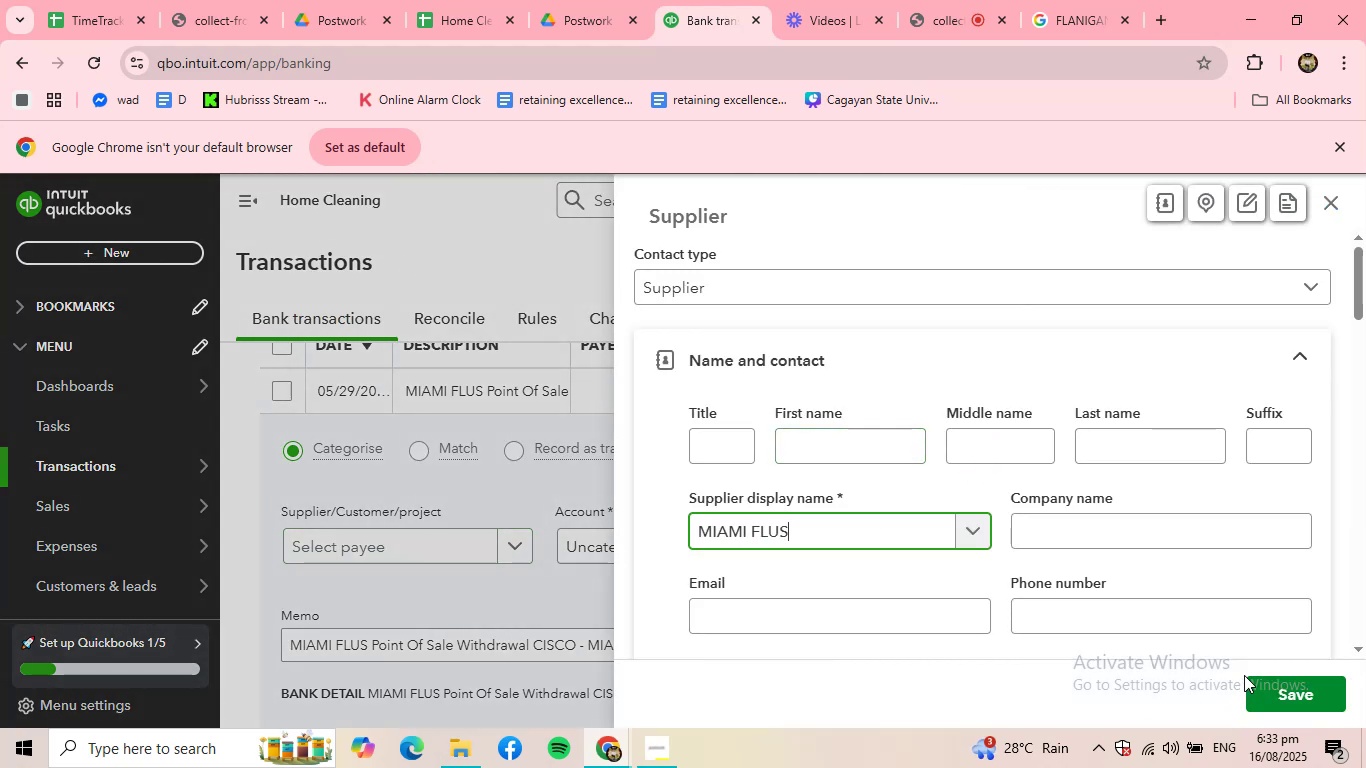 
left_click([1285, 696])
 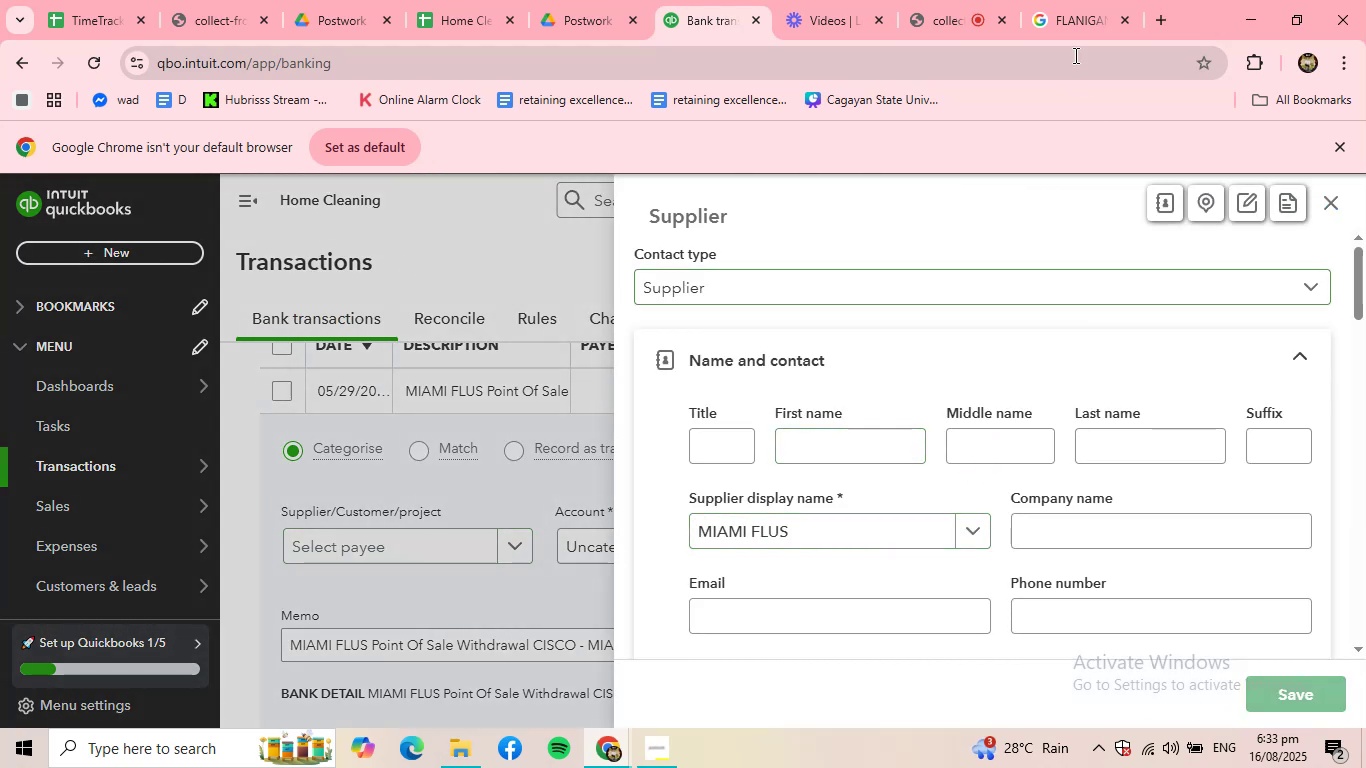 
left_click([1072, 27])
 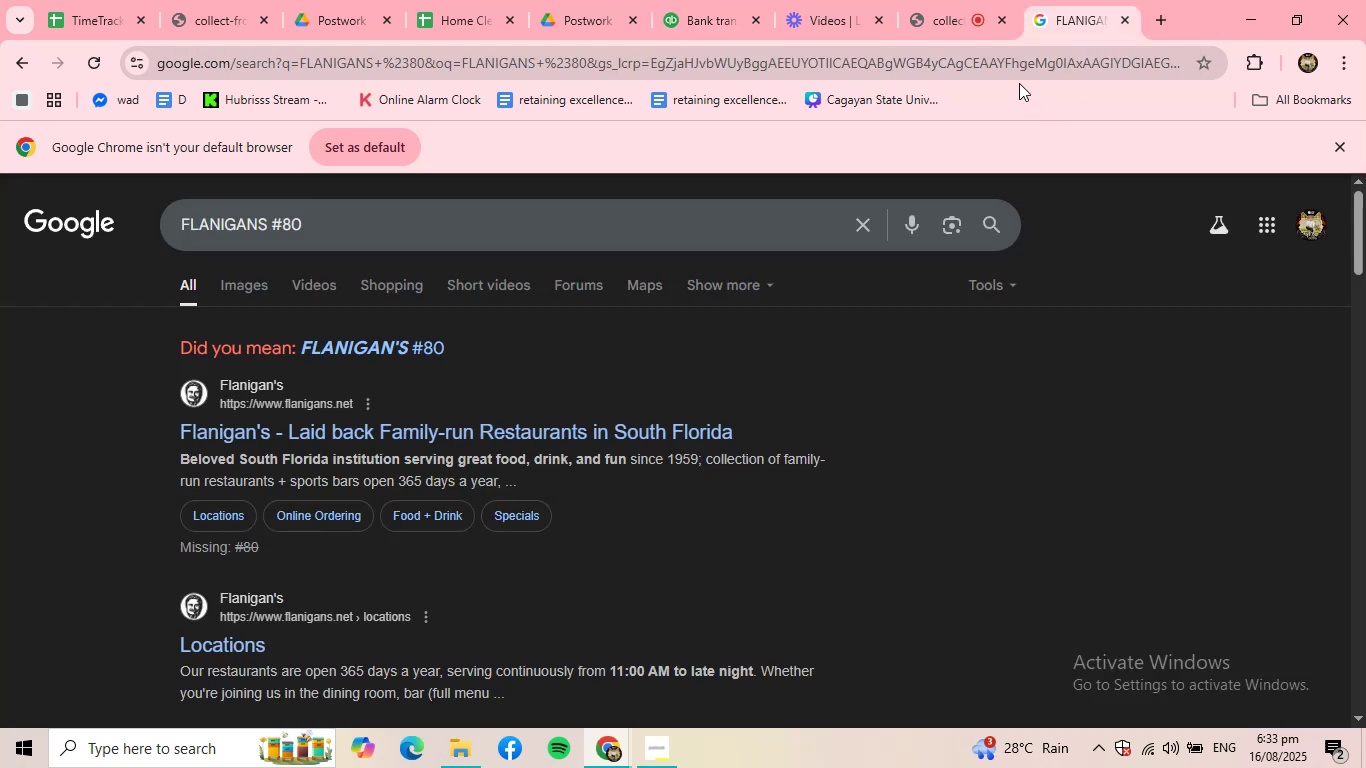 
double_click([1016, 76])
 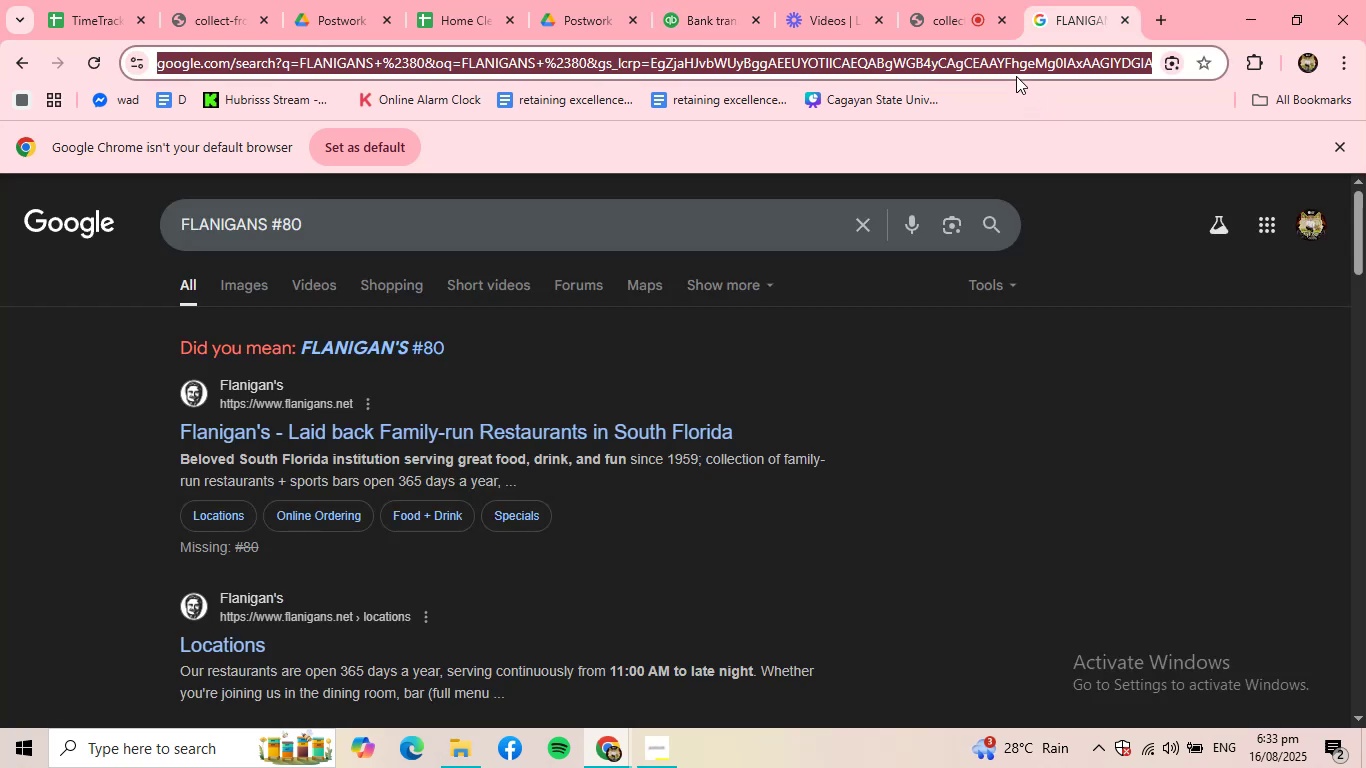 
type(MIAMI )
 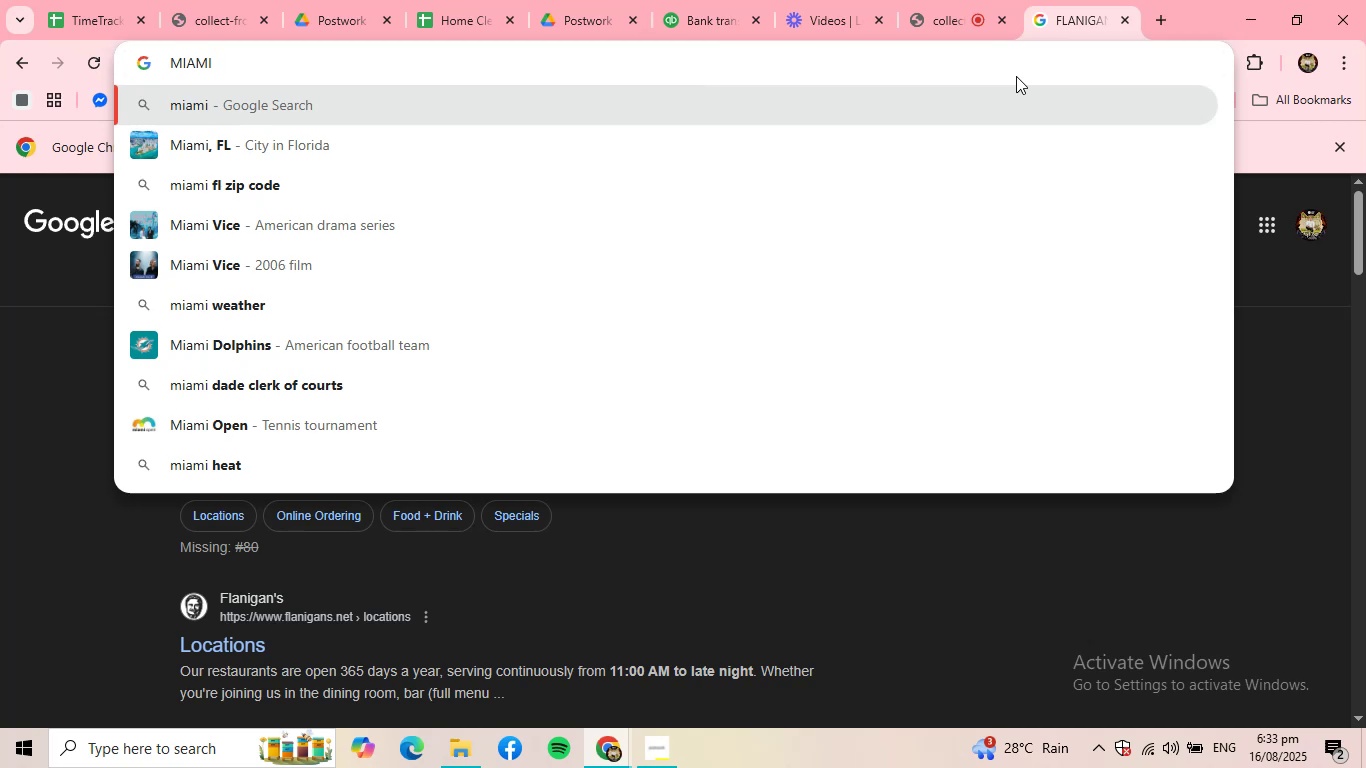 
wait(12.15)
 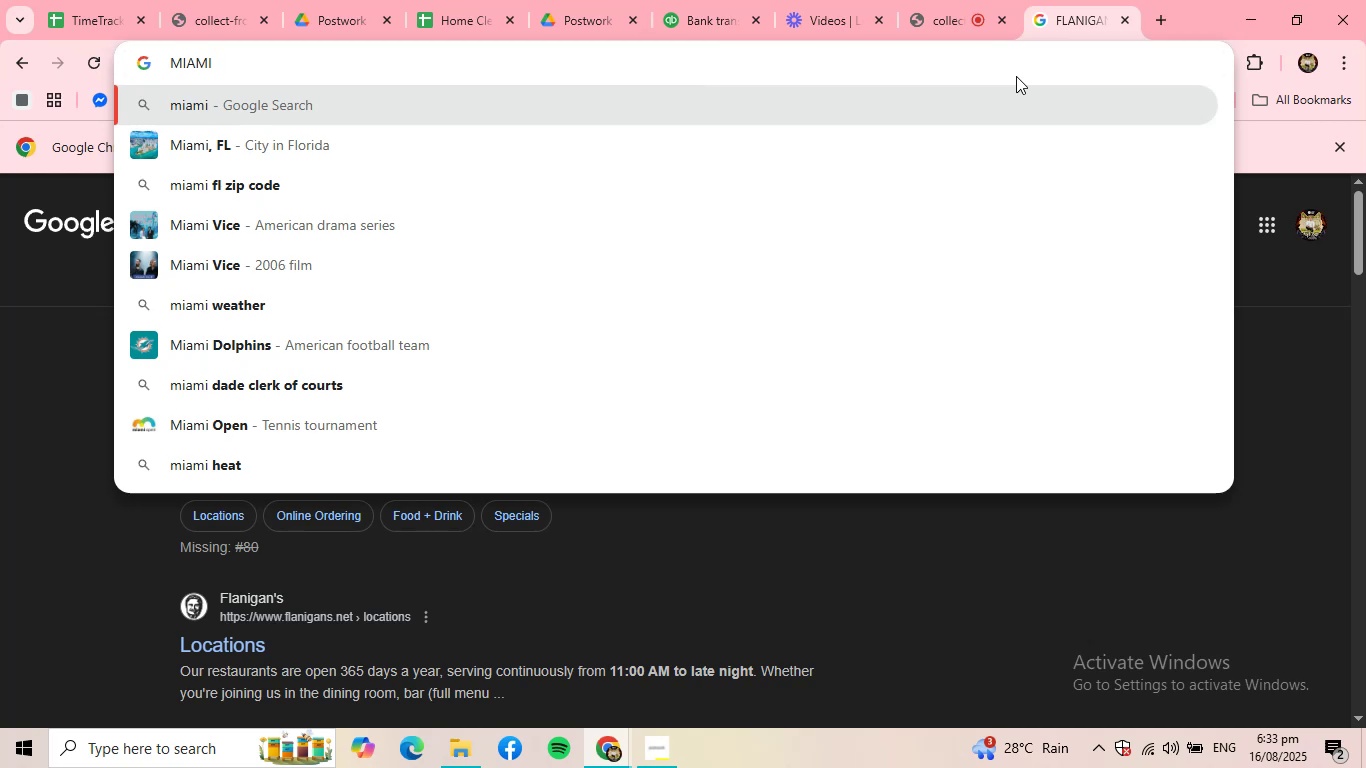 
type(FLUS)
 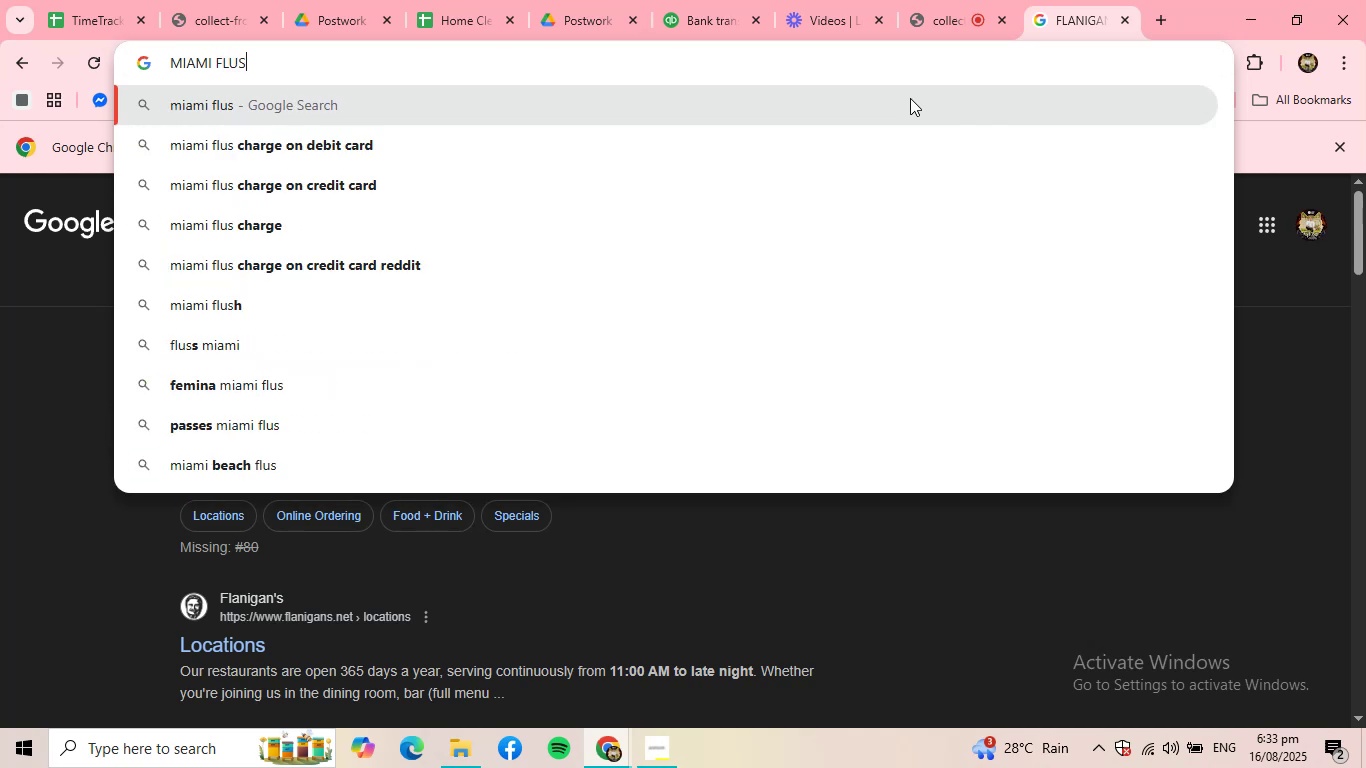 
key(Enter)
 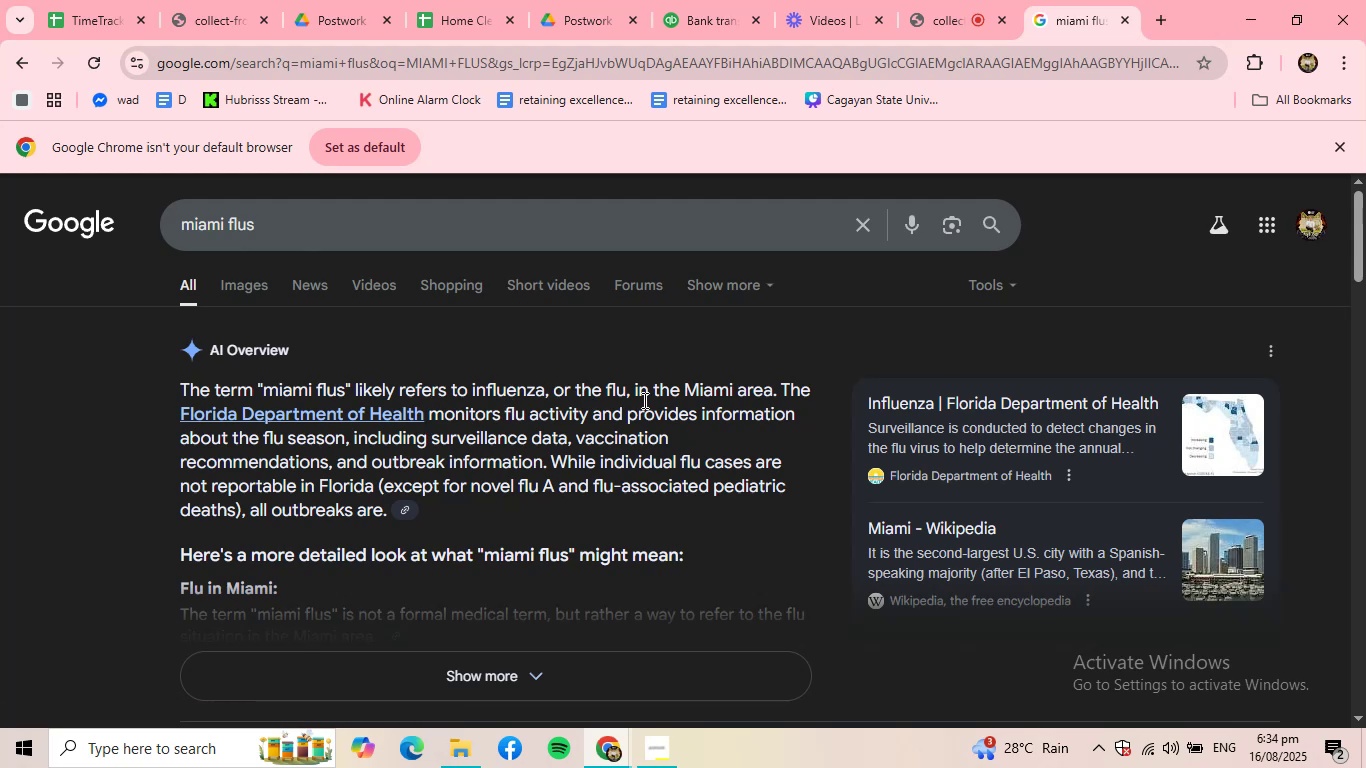 
wait(15.35)
 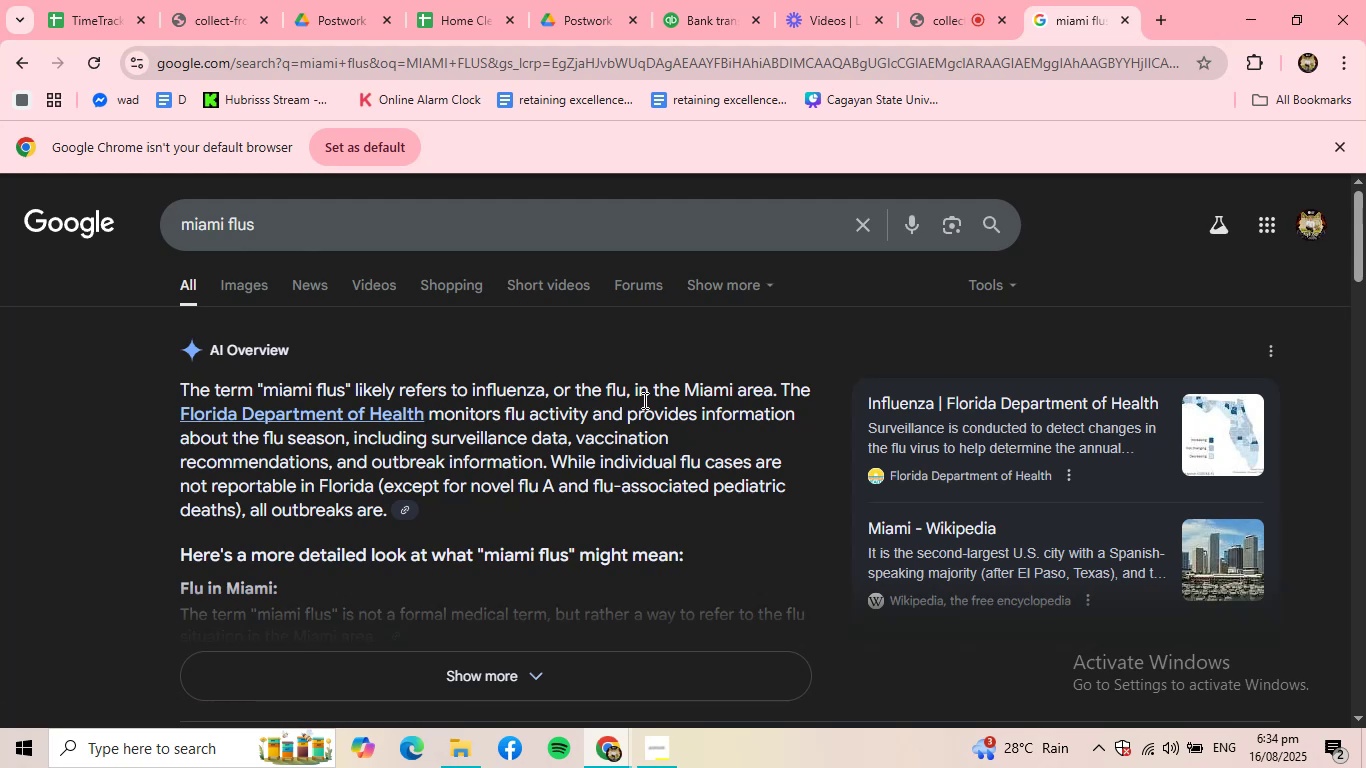 
scroll: coordinate [606, 397], scroll_direction: down, amount: 8.0
 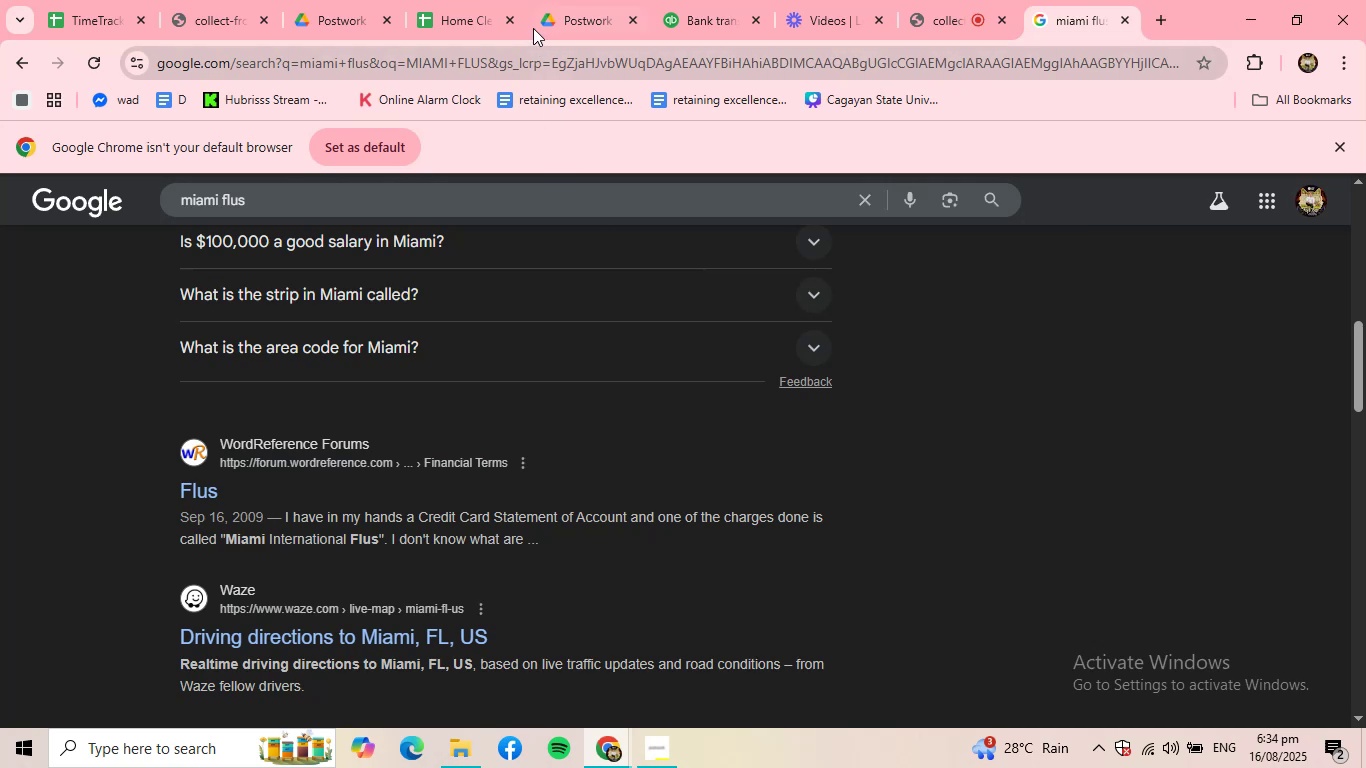 
left_click([684, 8])
 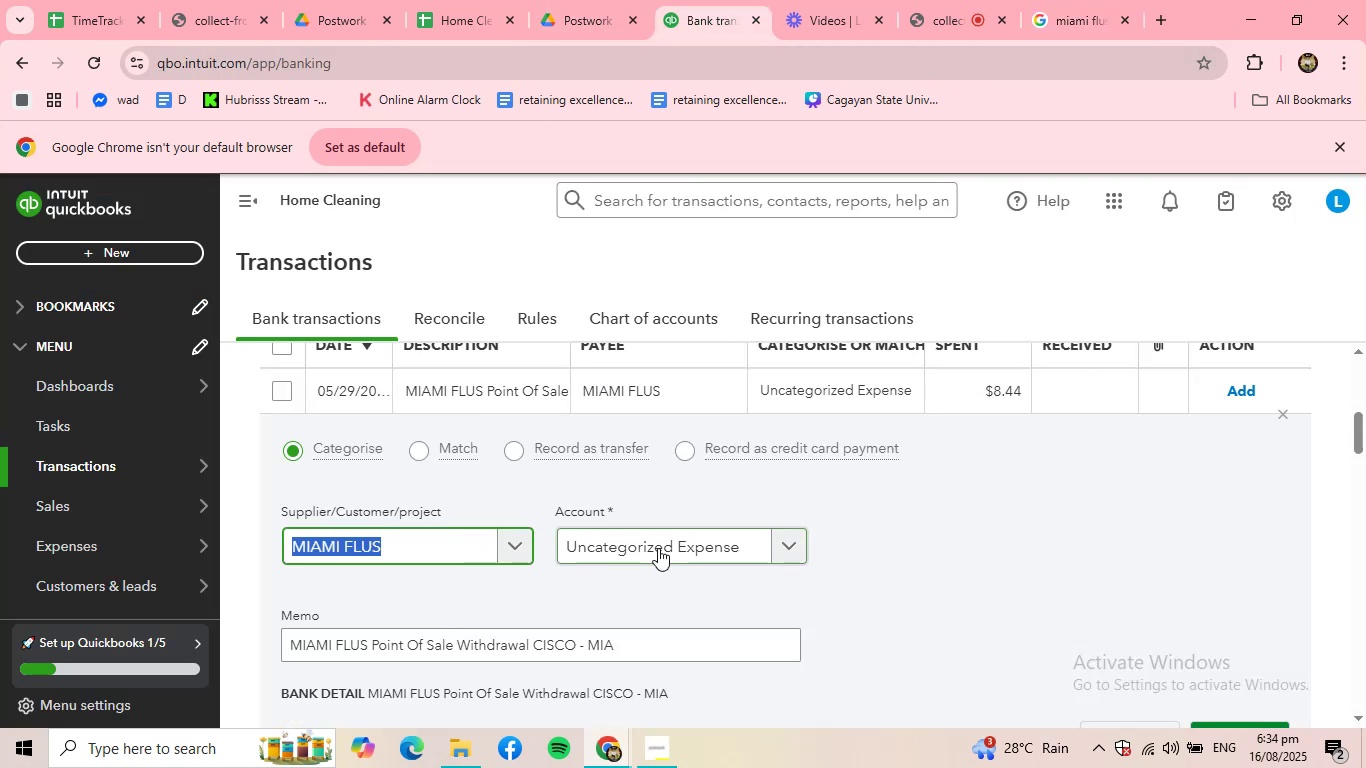 
left_click([696, 545])
 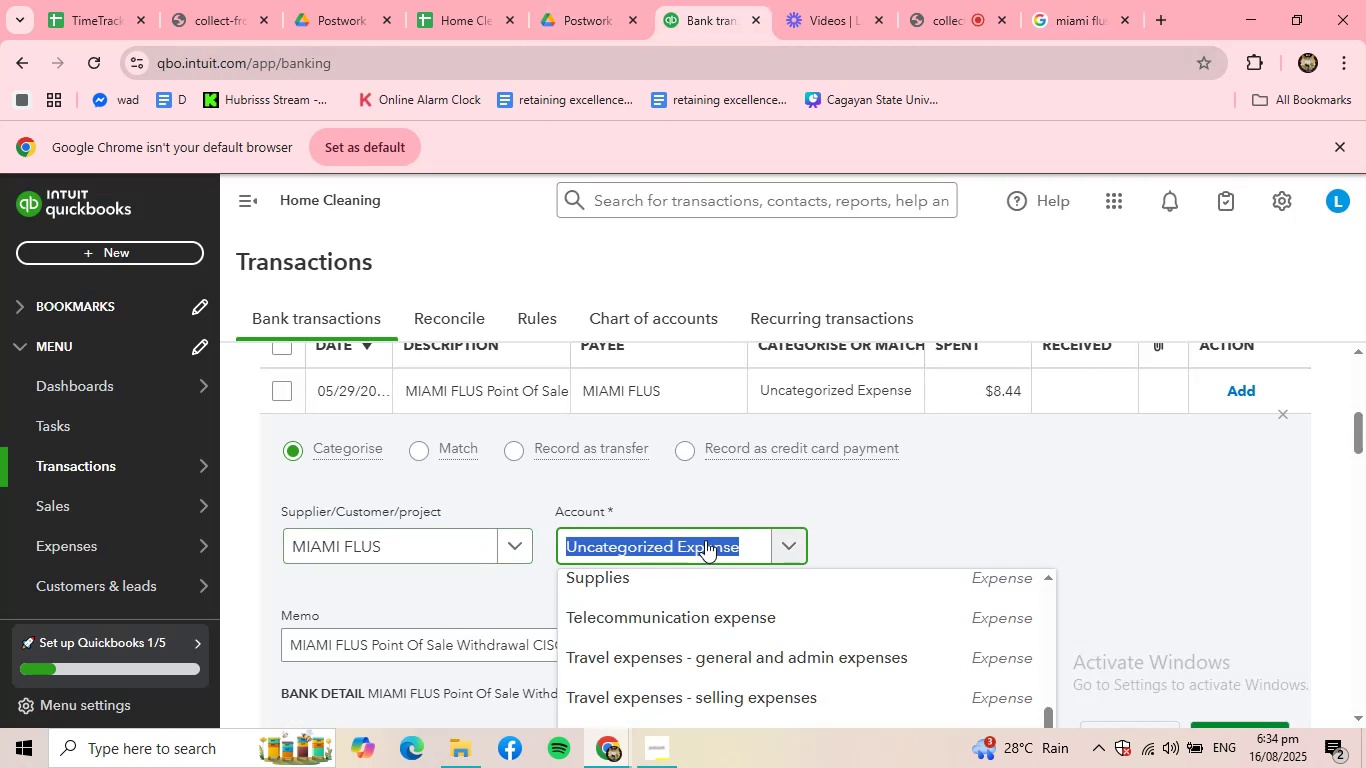 
left_click([705, 540])
 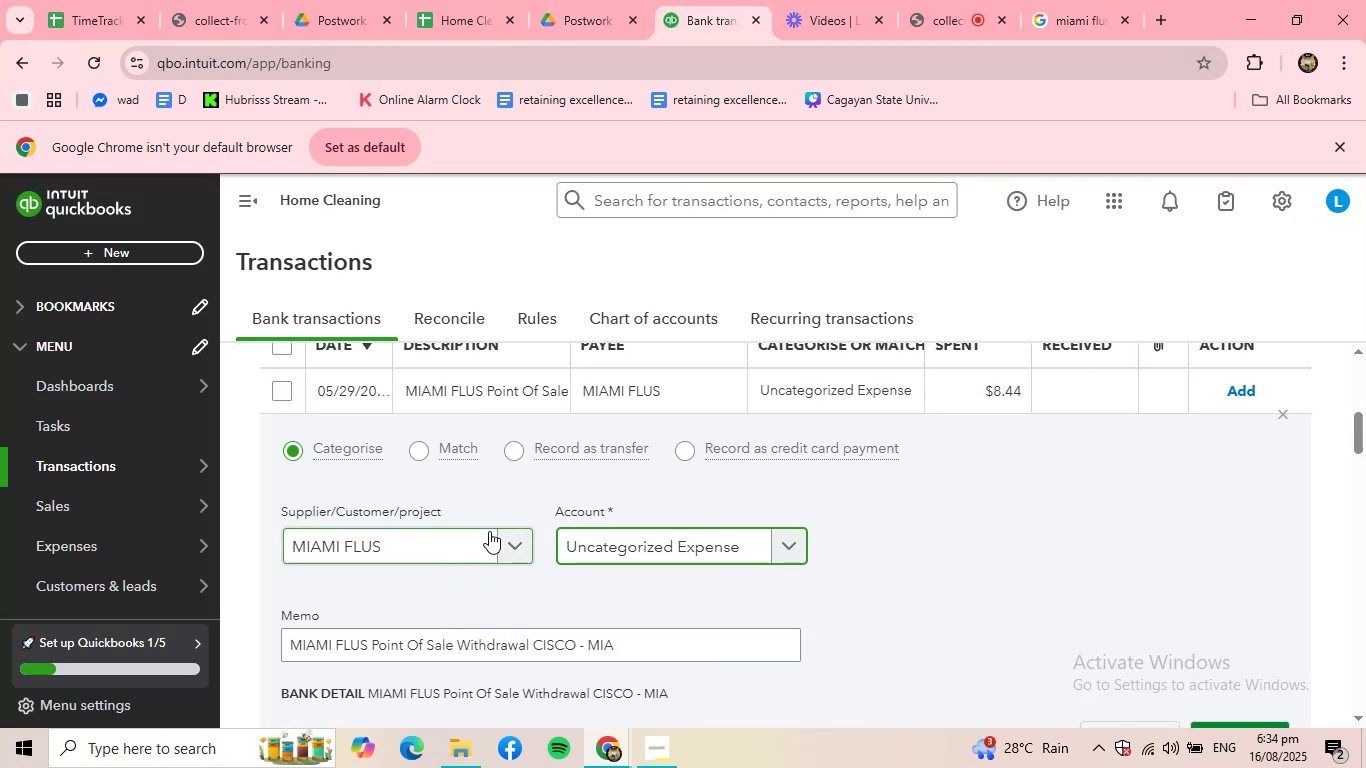 
wait(9.07)
 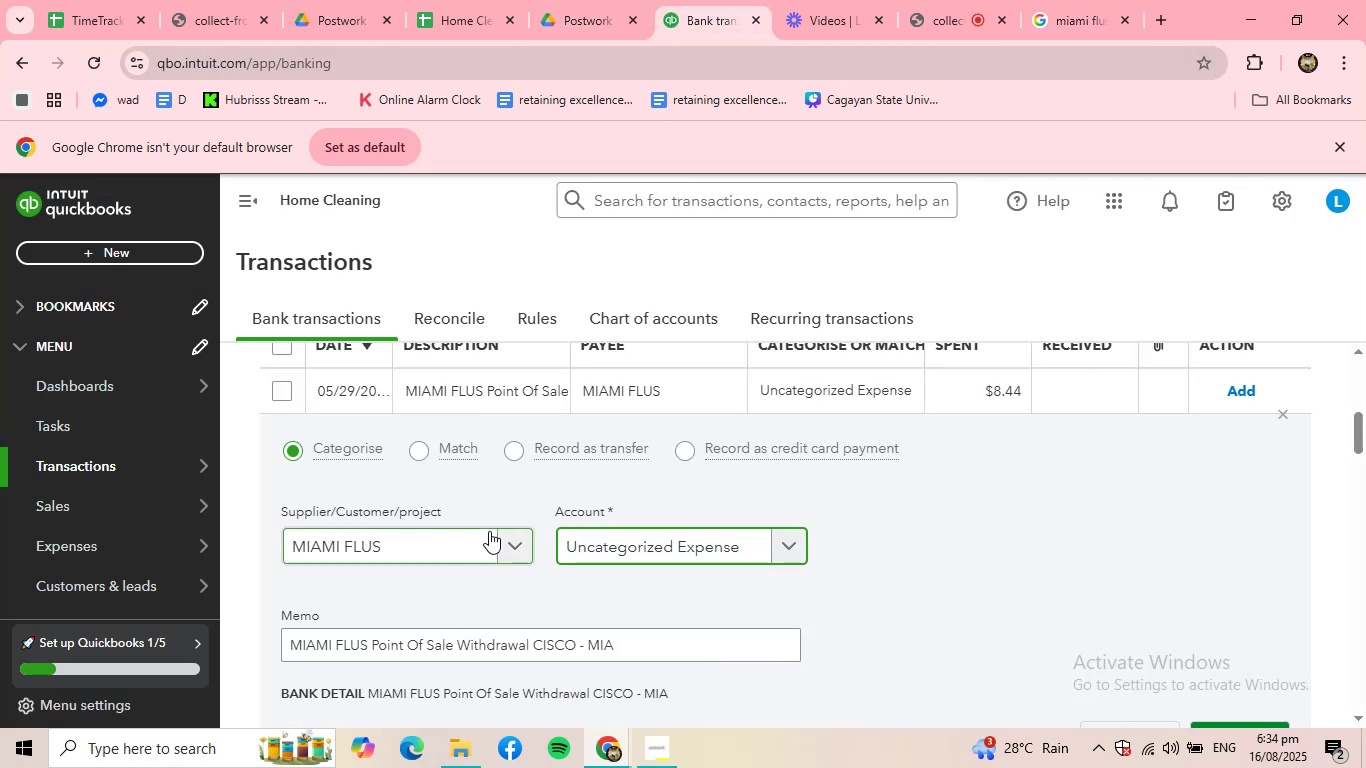 
left_click([477, 550])
 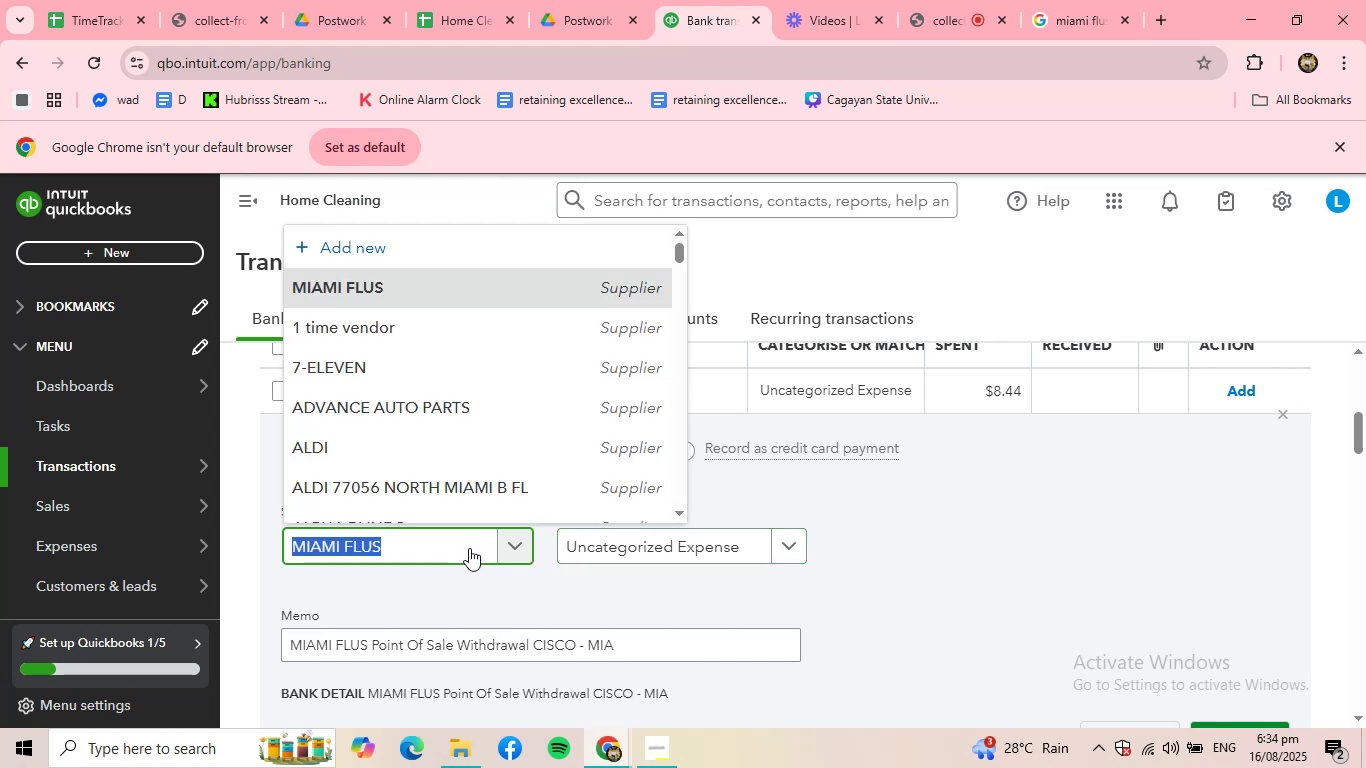 
hold_key(key=C, duration=0.33)
 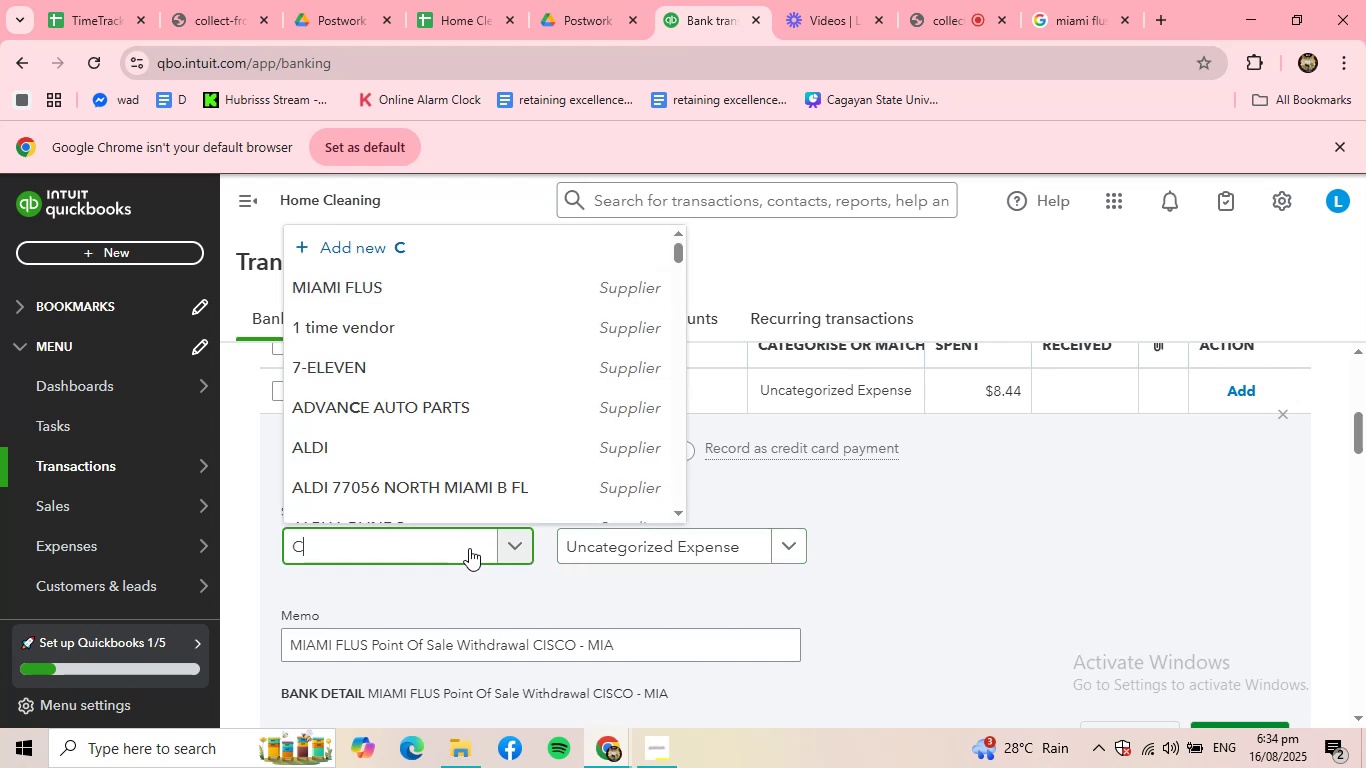 
type(IS)
key(Backspace)
type(SCO)
 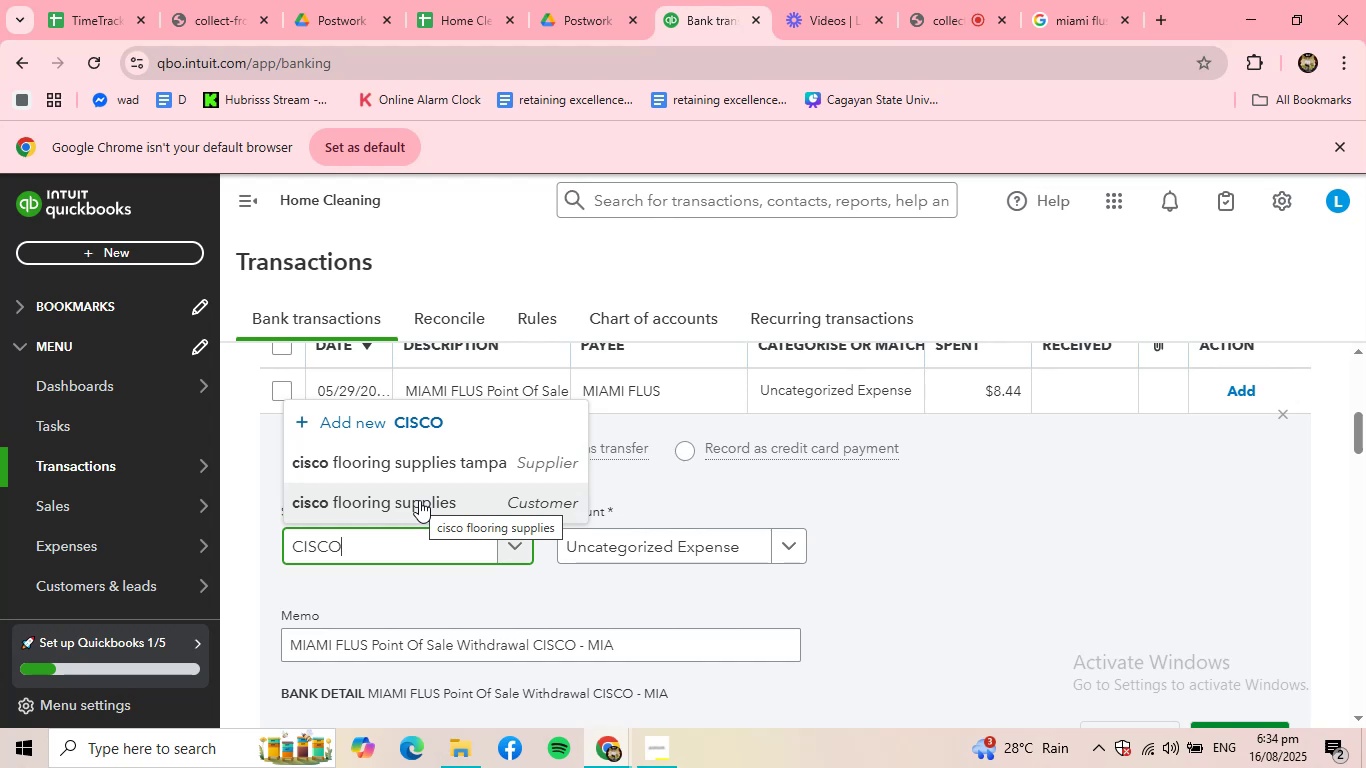 
wait(5.74)
 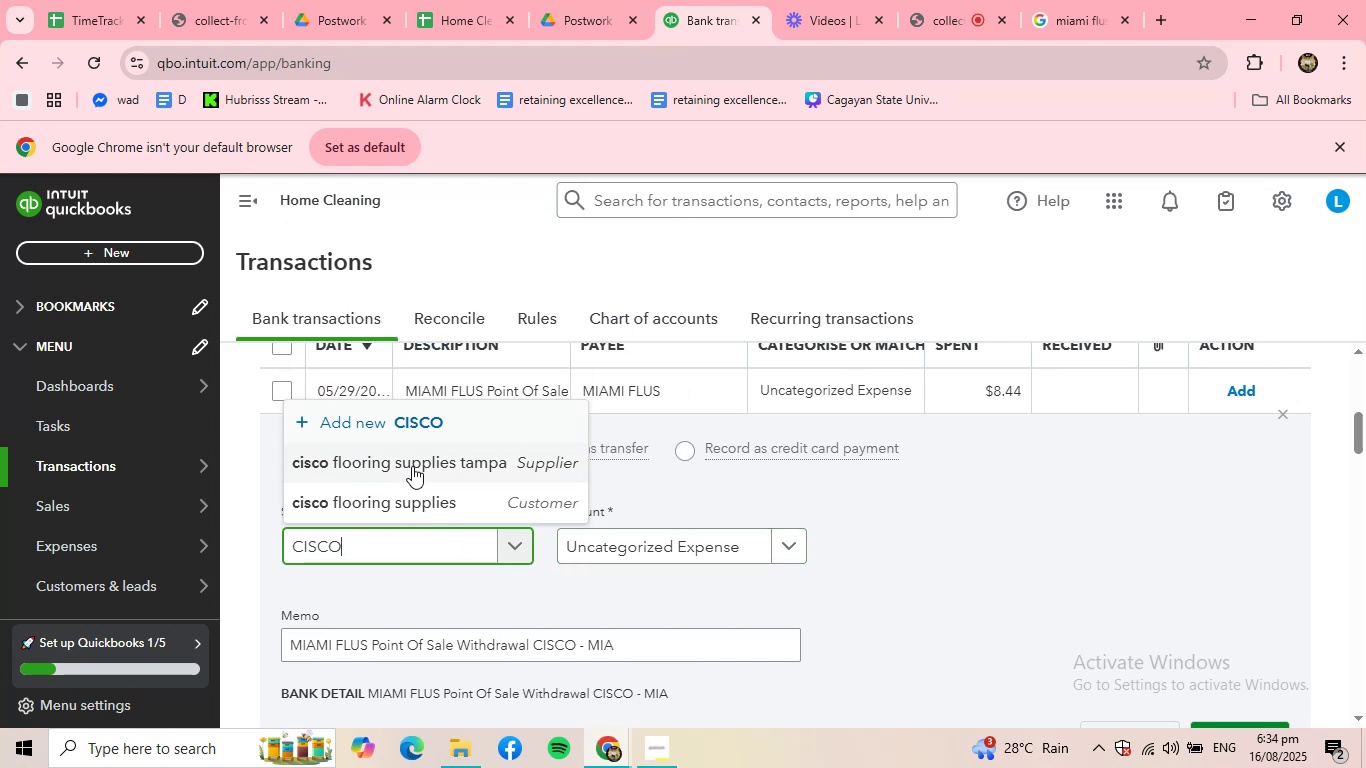 
left_click([419, 500])
 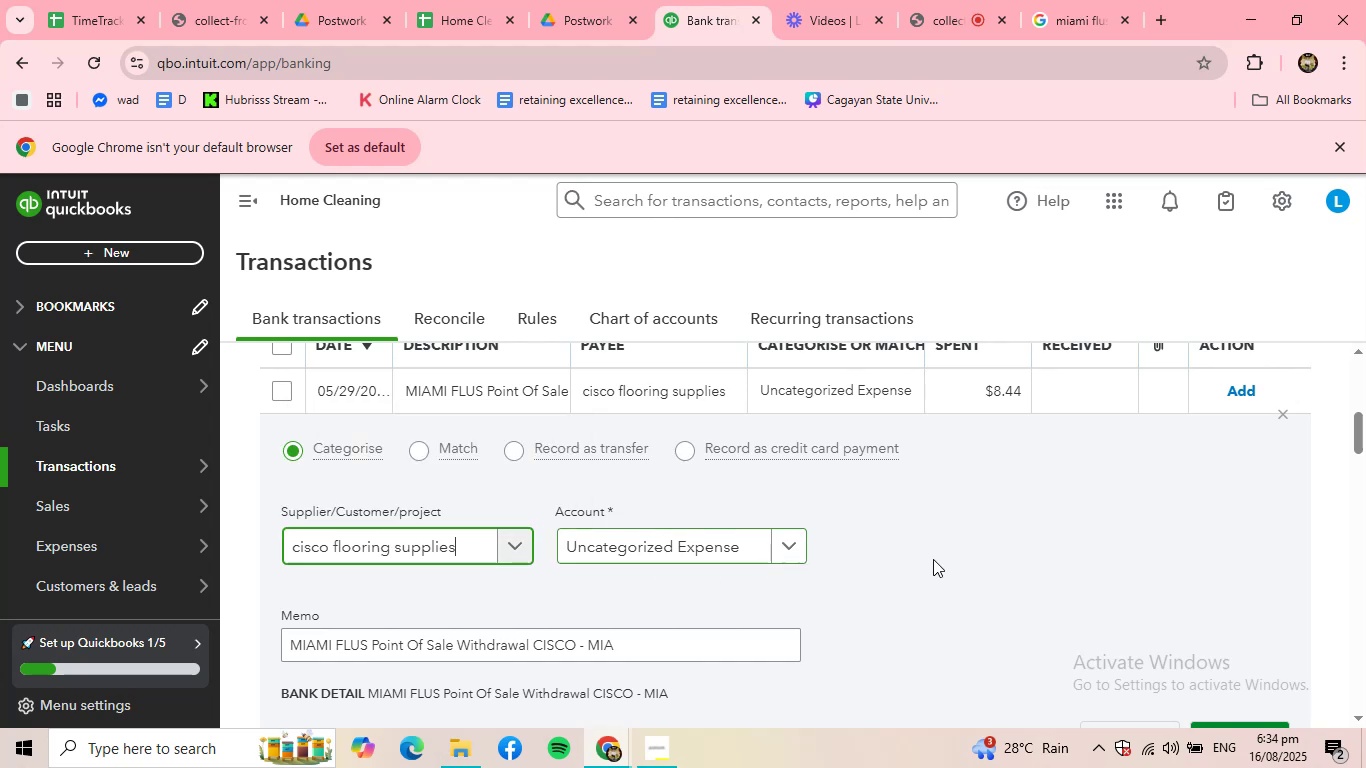 
scroll: coordinate [1255, 600], scroll_direction: down, amount: 2.0
 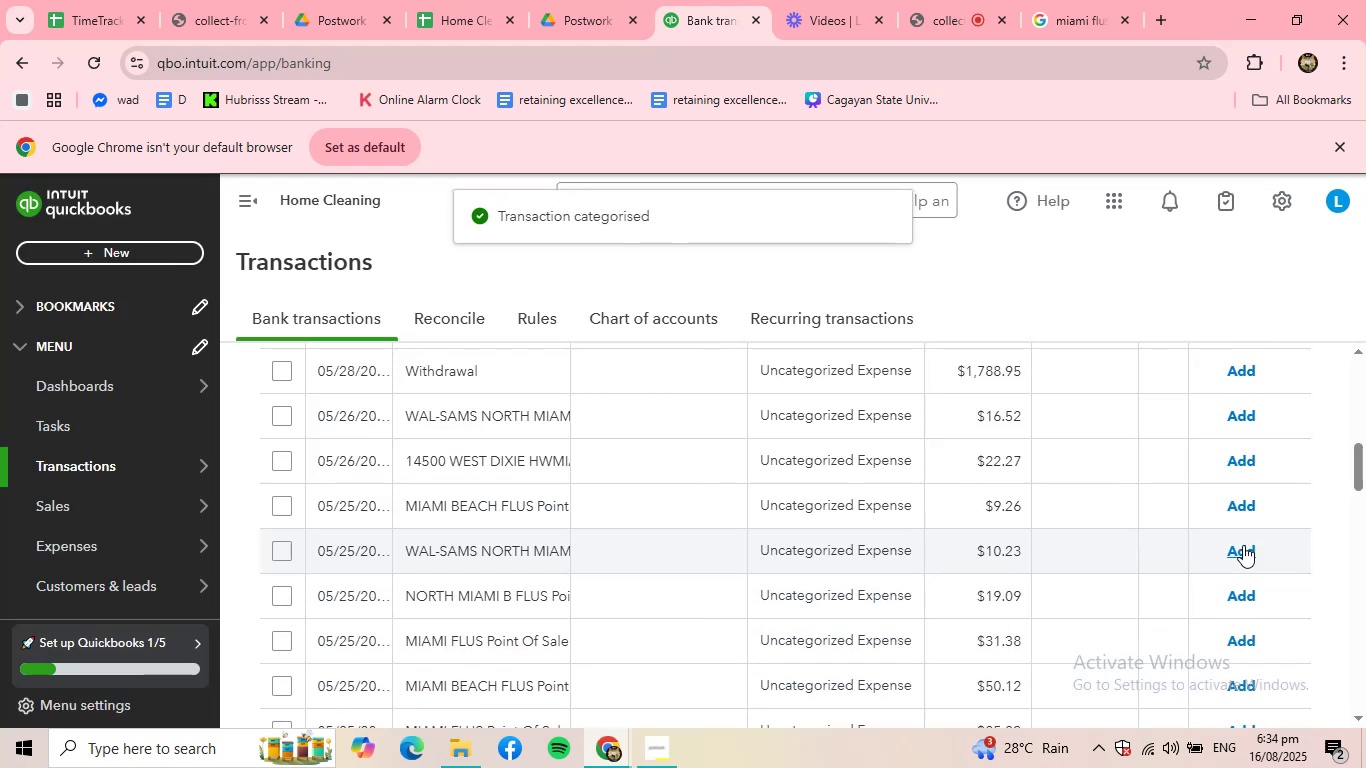 
scroll: coordinate [585, 473], scroll_direction: up, amount: 3.0
 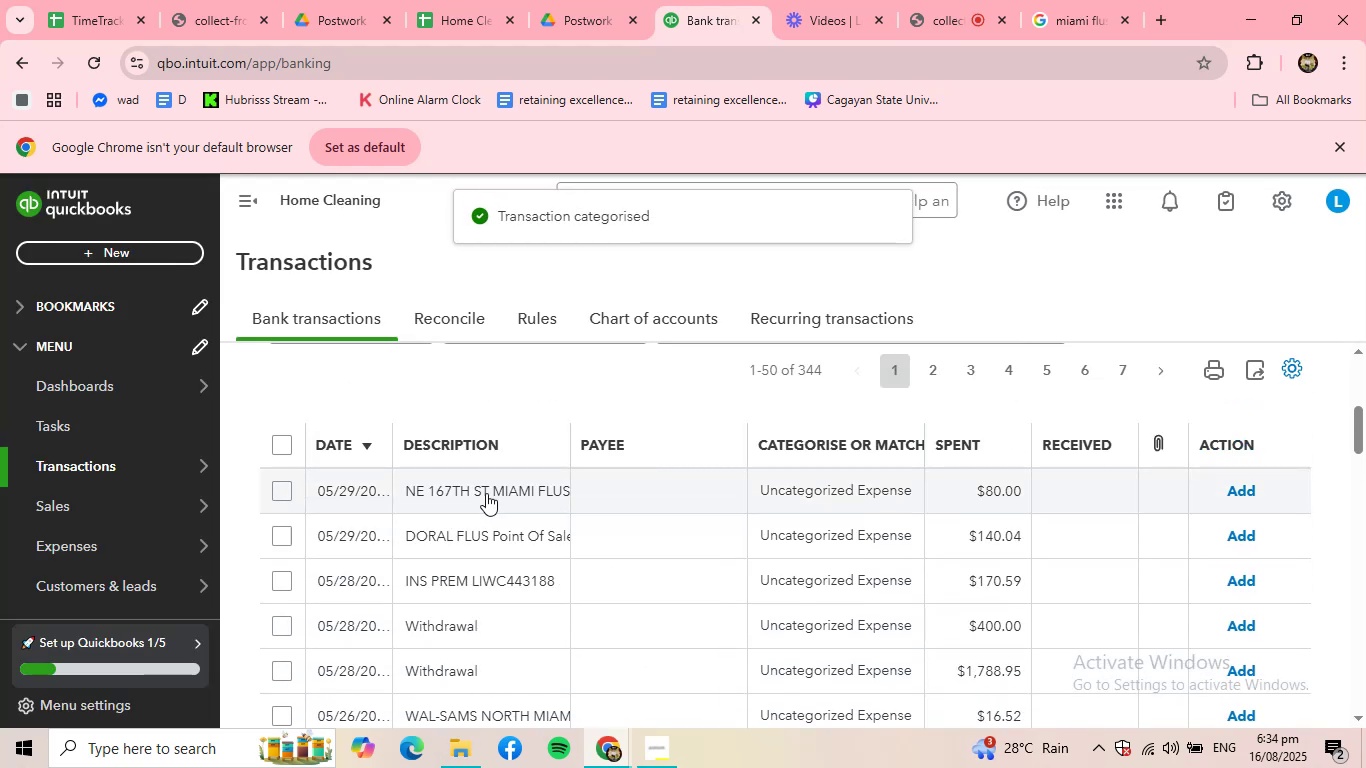 
left_click([486, 493])
 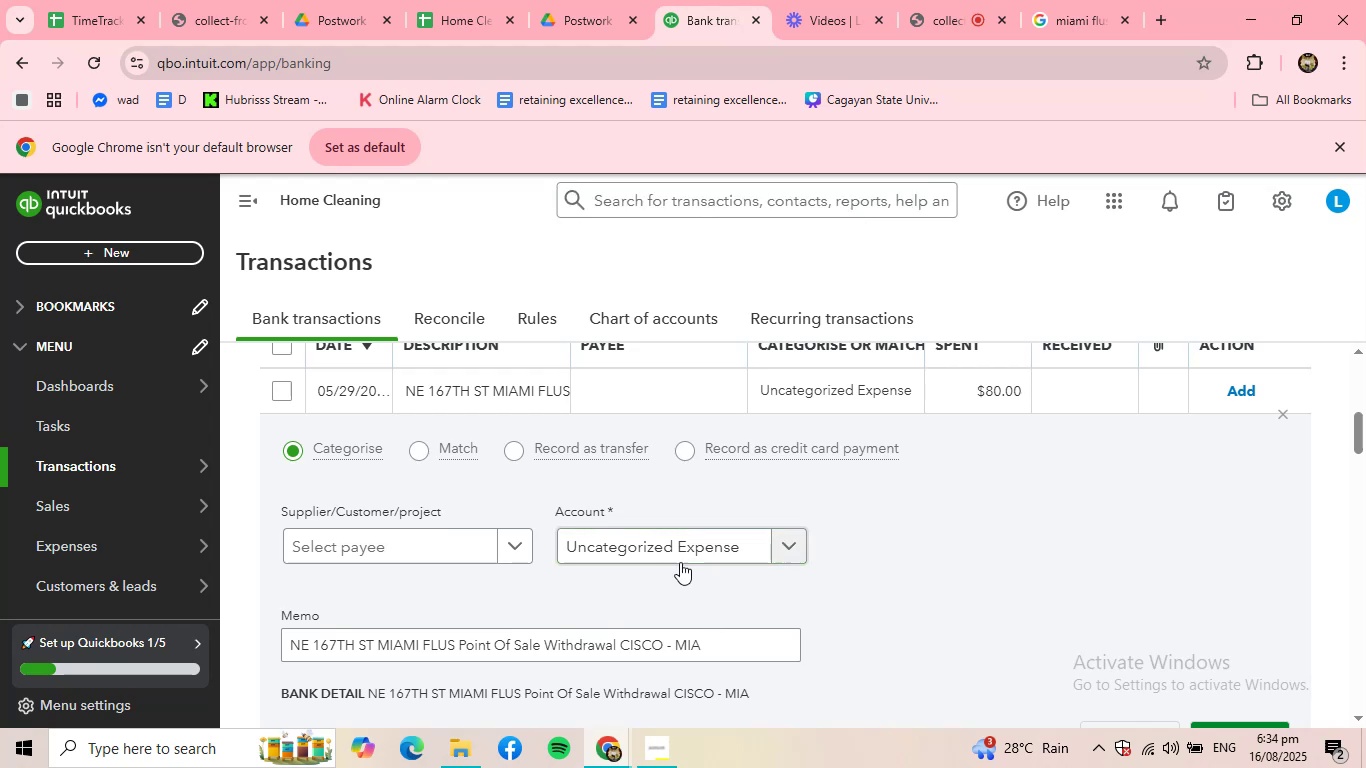 
left_click([496, 541])
 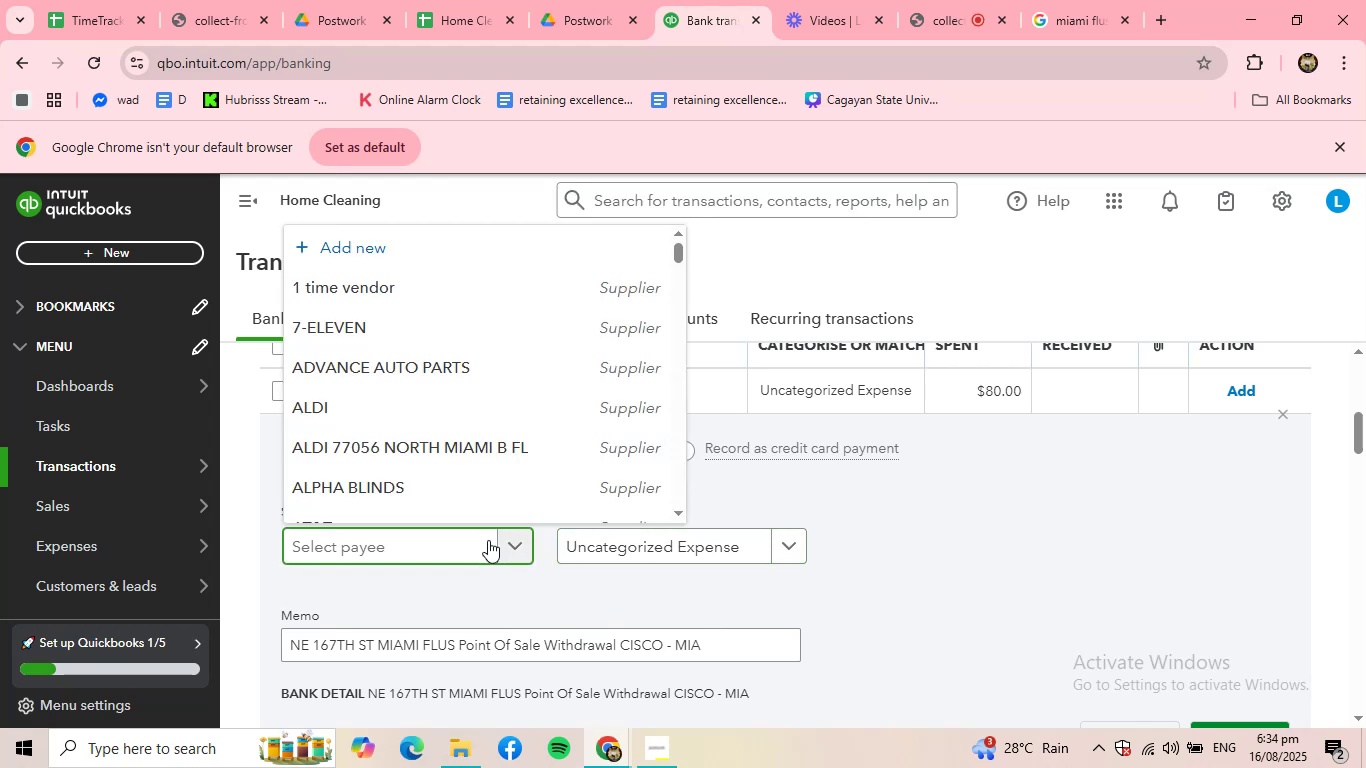 
type(CISC)
 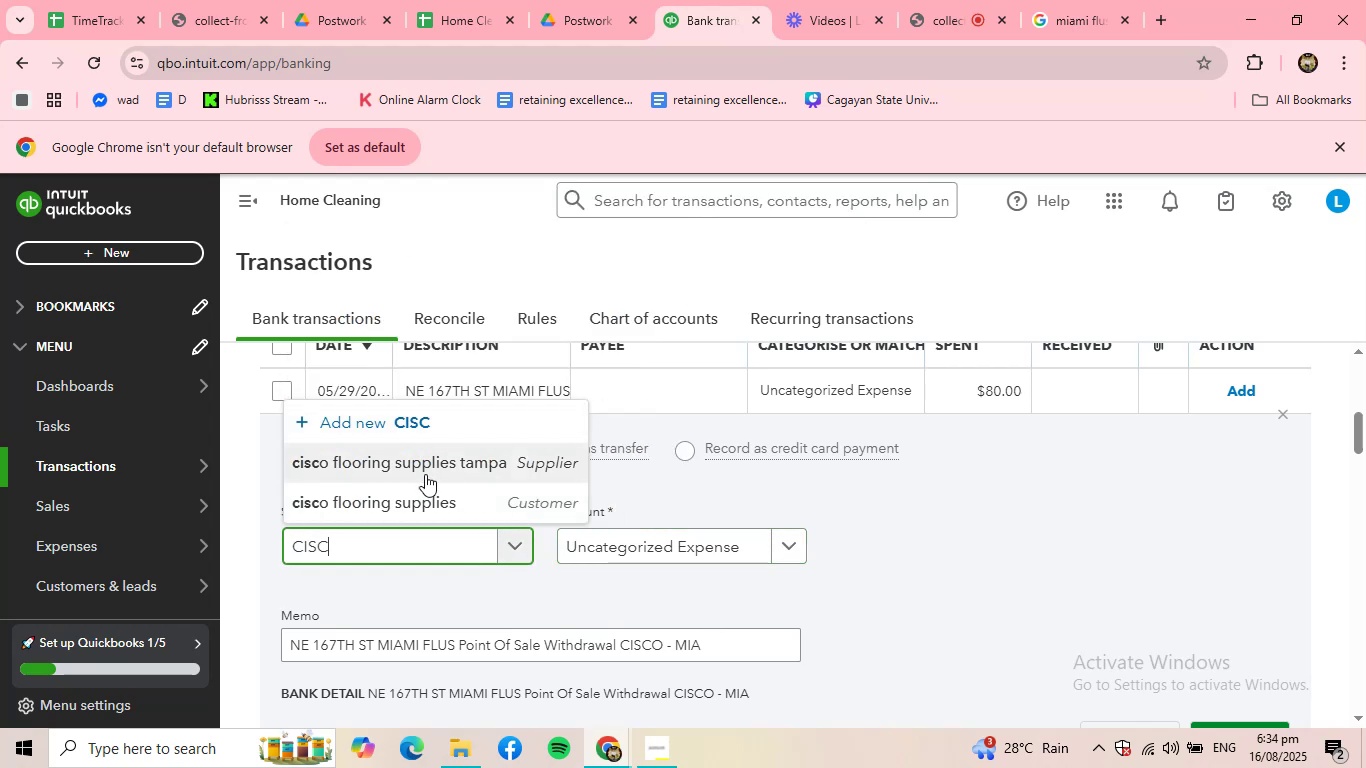 
left_click([424, 493])
 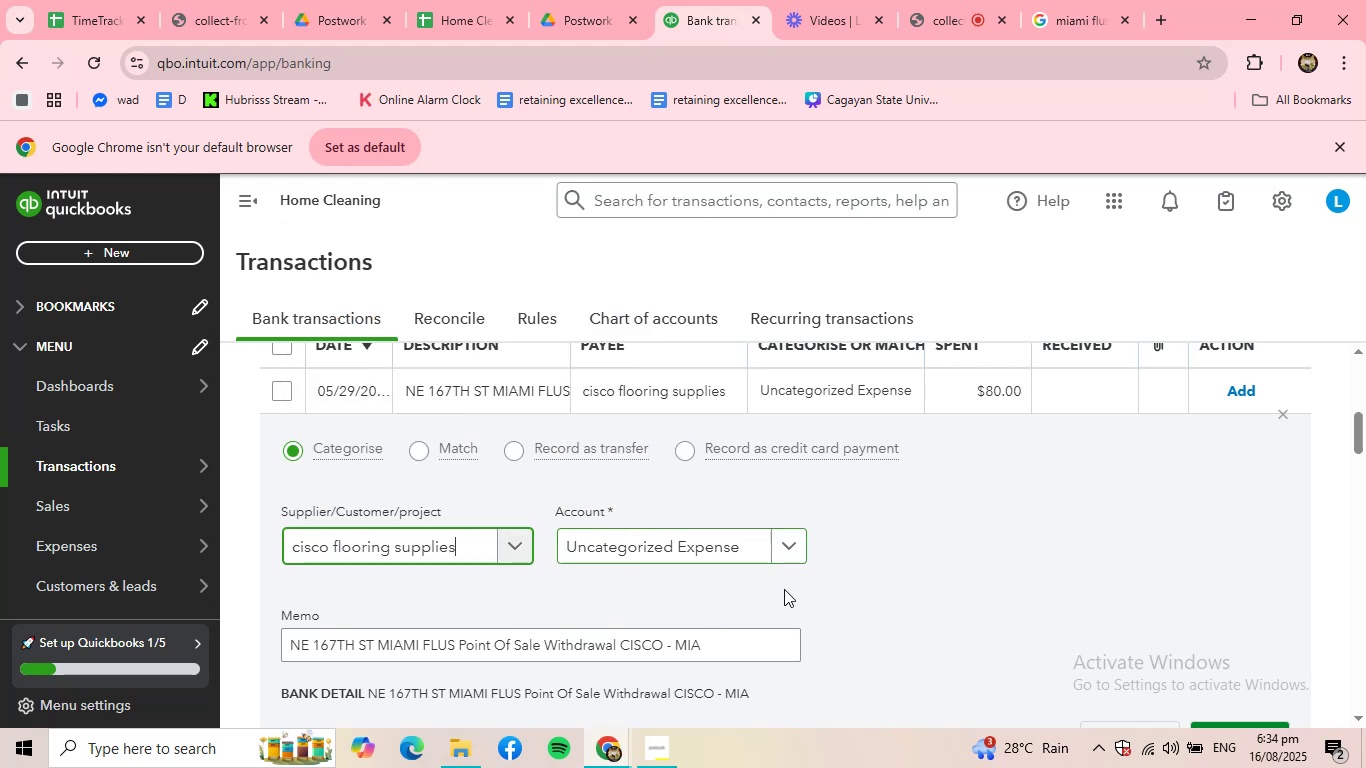 
scroll: coordinate [983, 560], scroll_direction: down, amount: 1.0
 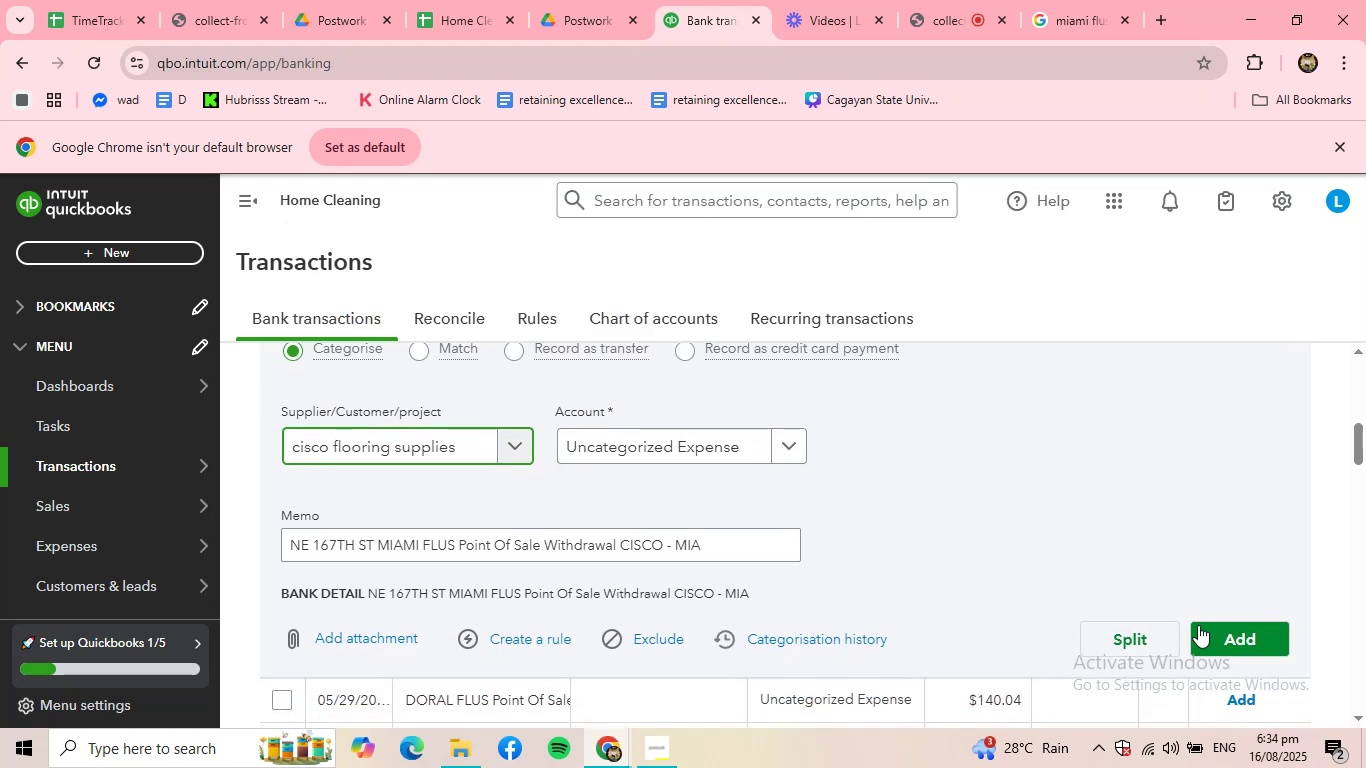 
left_click([1200, 631])
 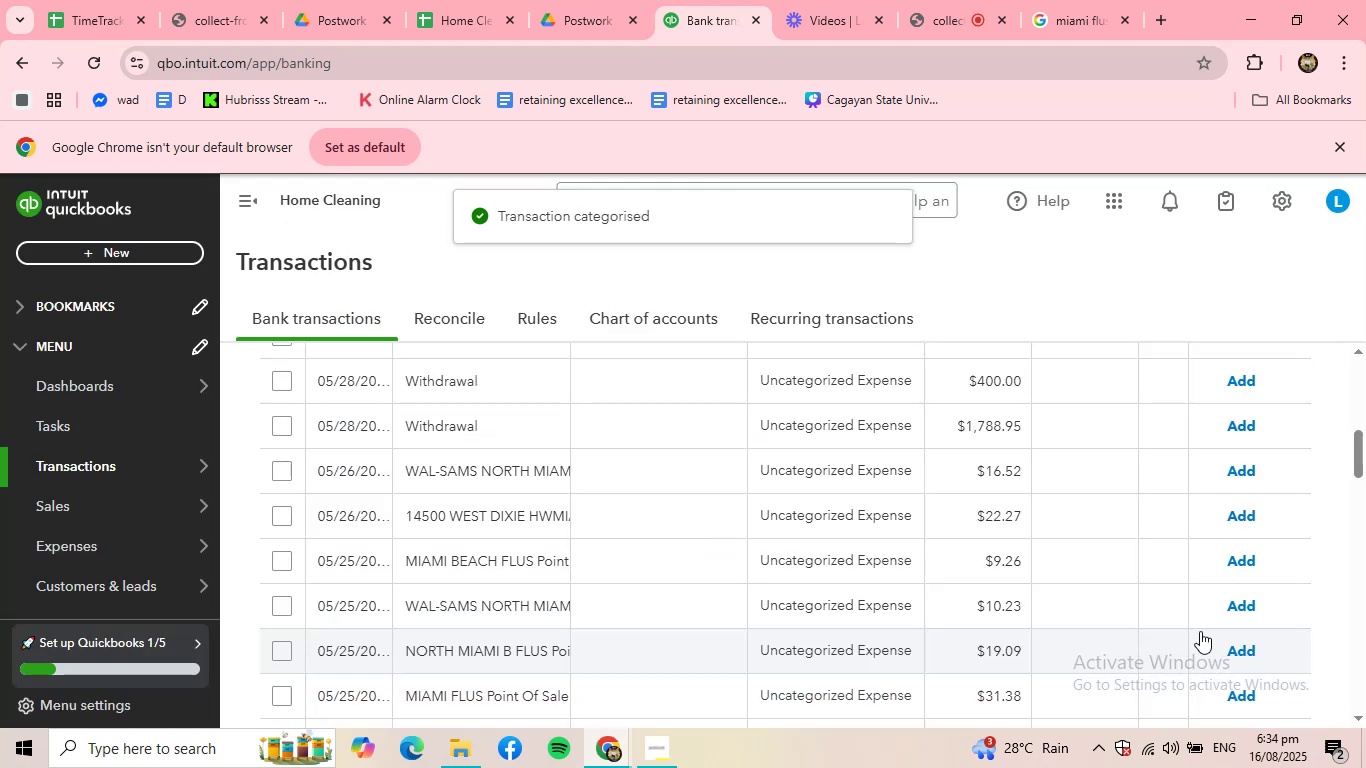 
scroll: coordinate [492, 492], scroll_direction: up, amount: 2.0
 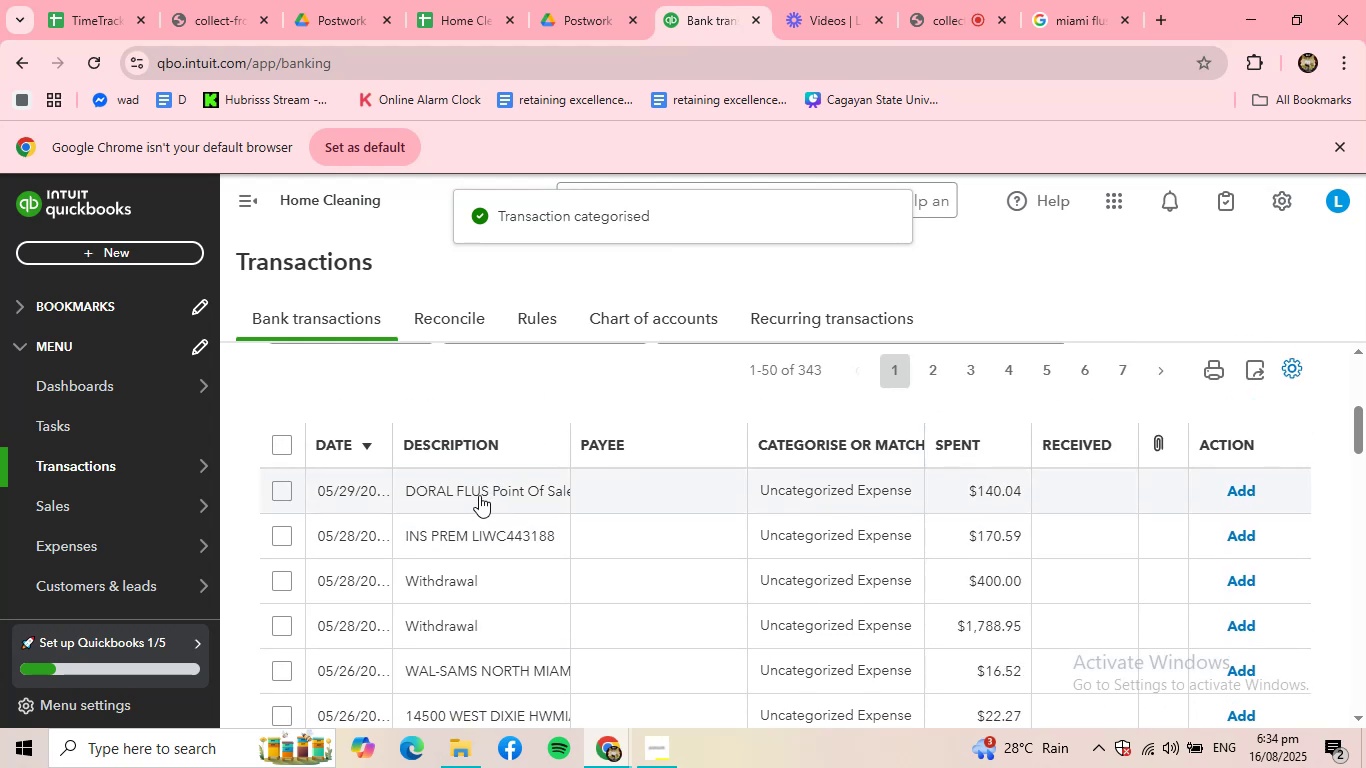 
left_click([479, 495])
 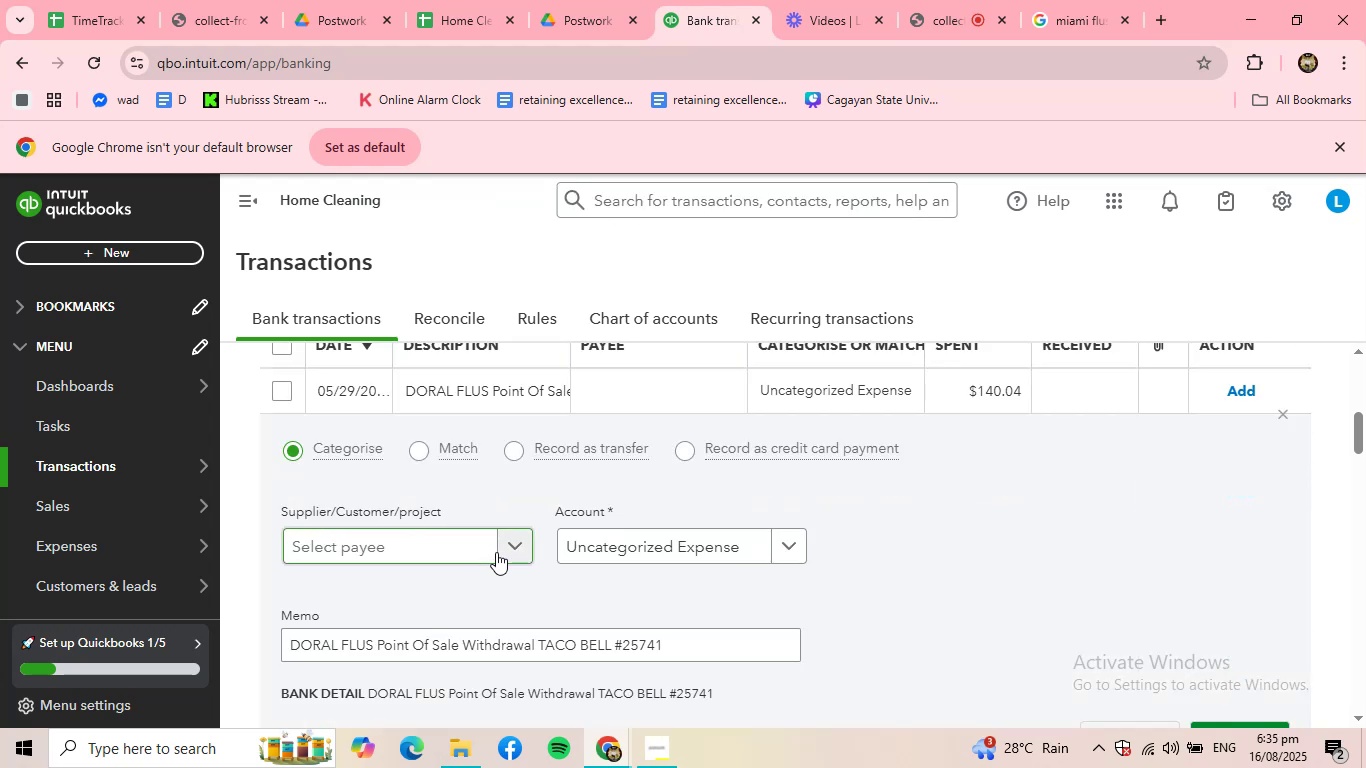 
wait(6.23)
 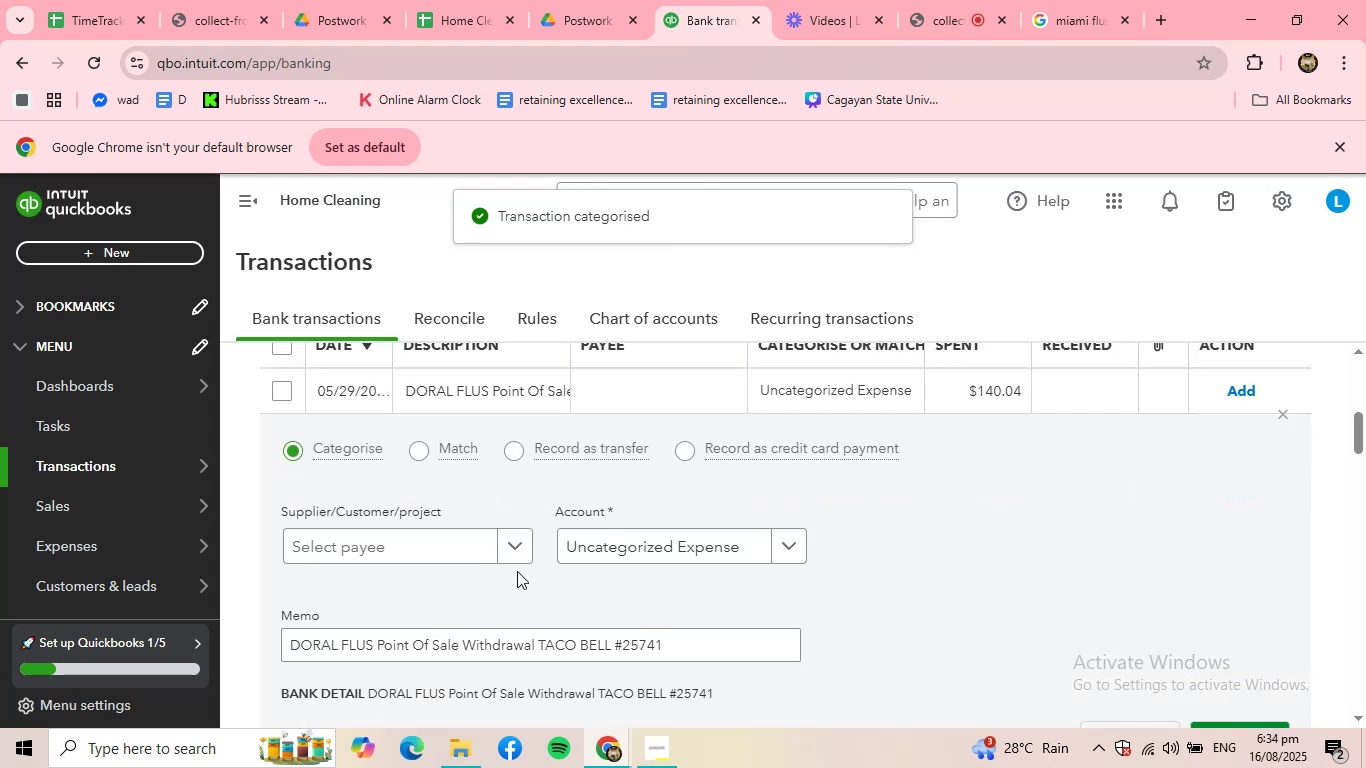 
left_click([503, 546])
 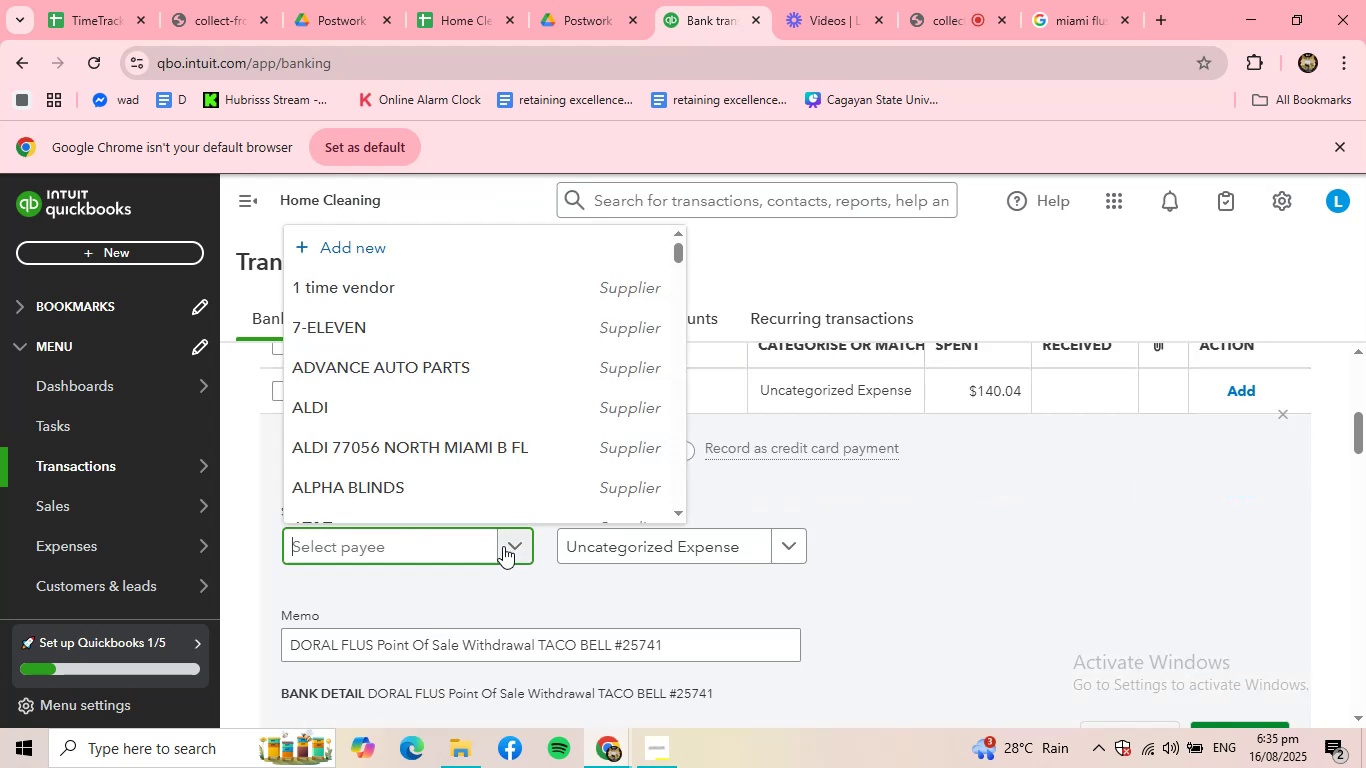 
type(TACO)
 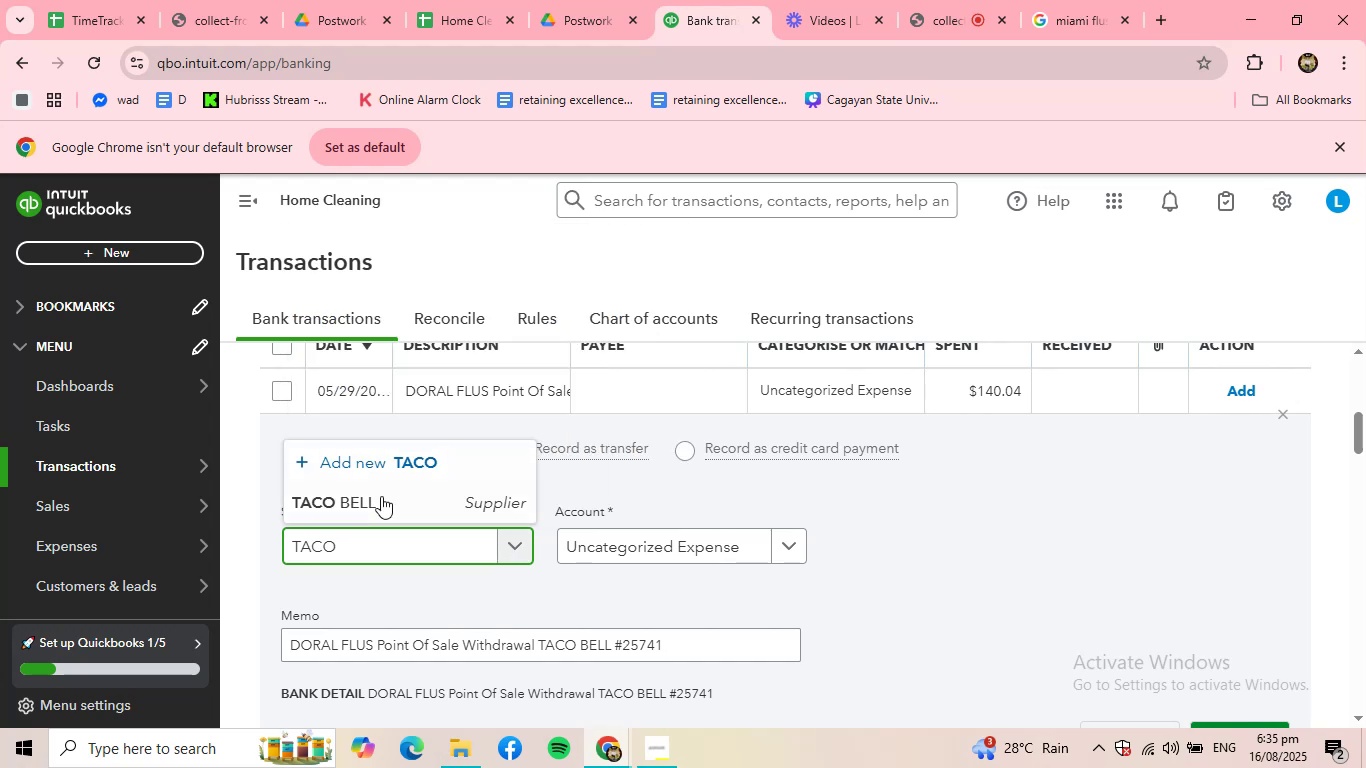 
left_click([381, 496])
 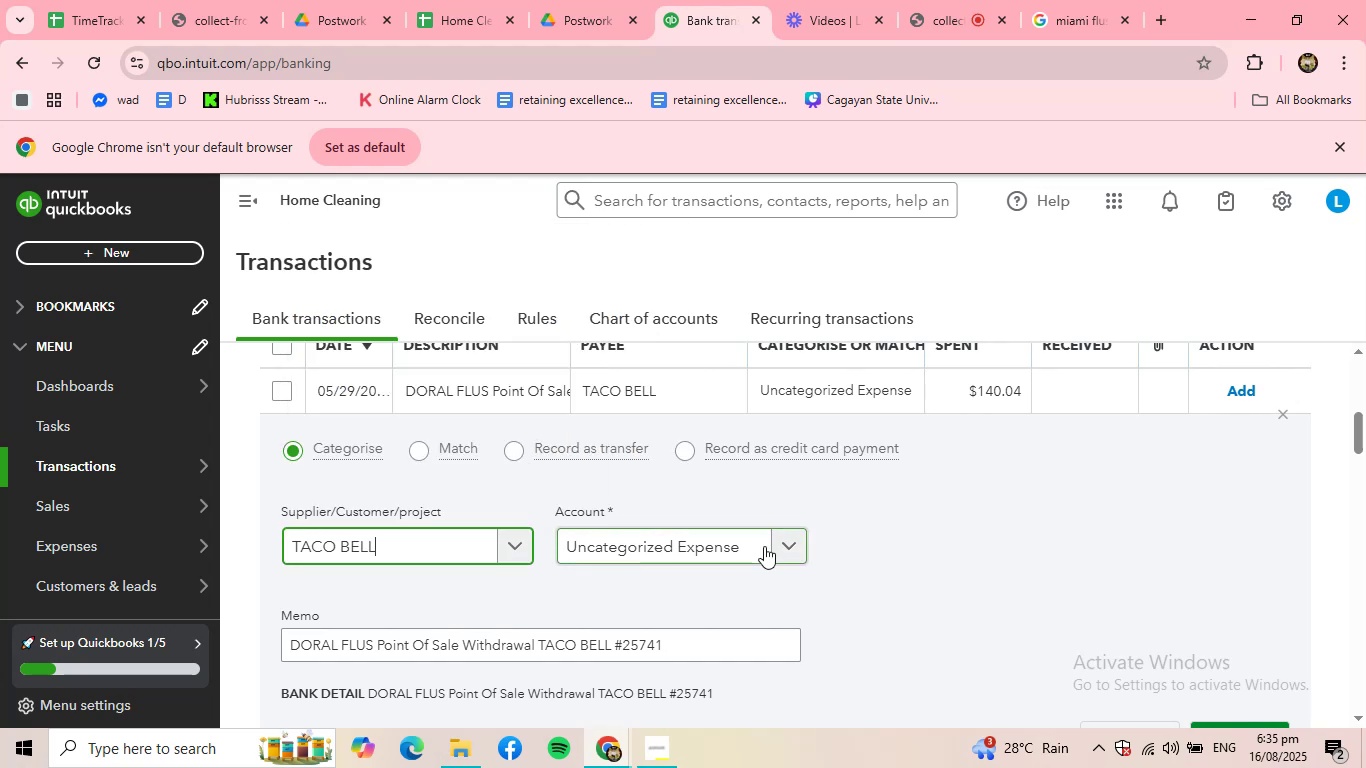 
scroll: coordinate [804, 549], scroll_direction: down, amount: 1.0
 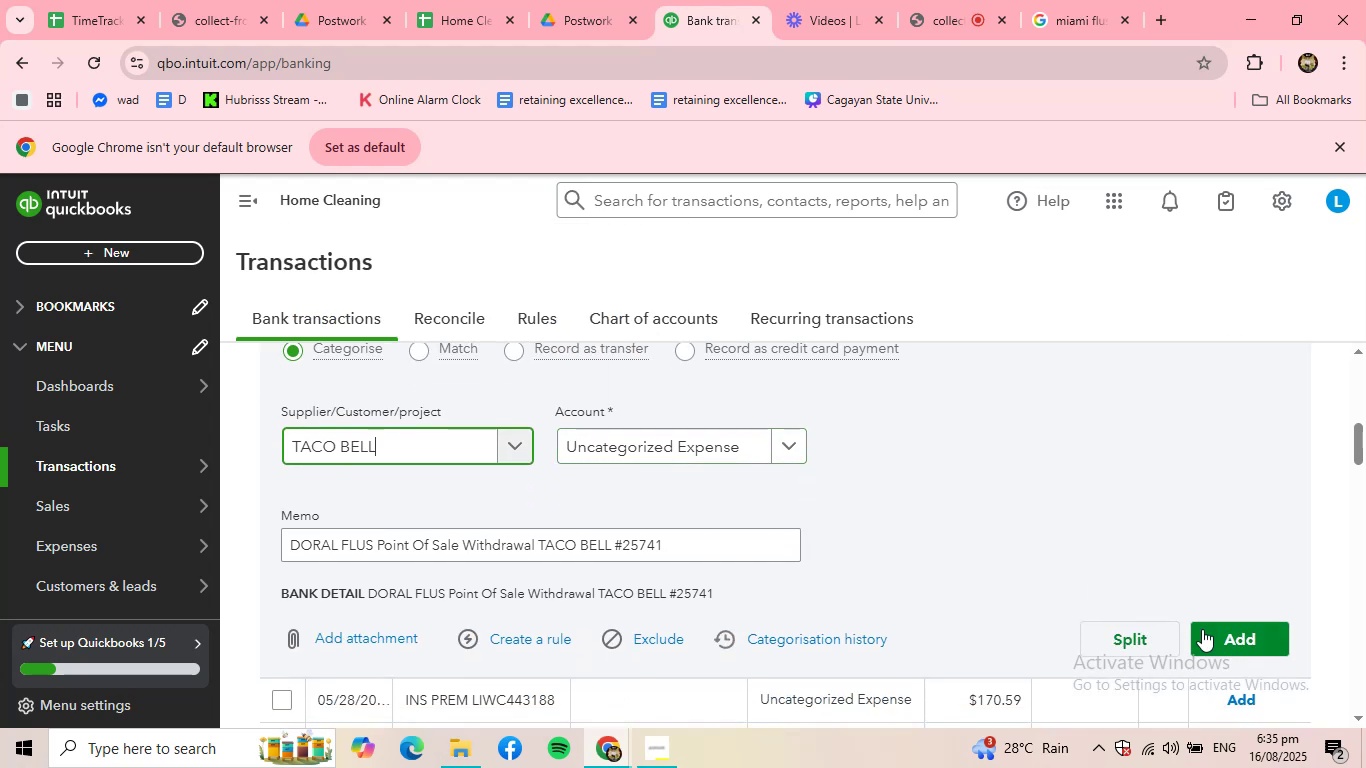 
left_click([1212, 632])
 